 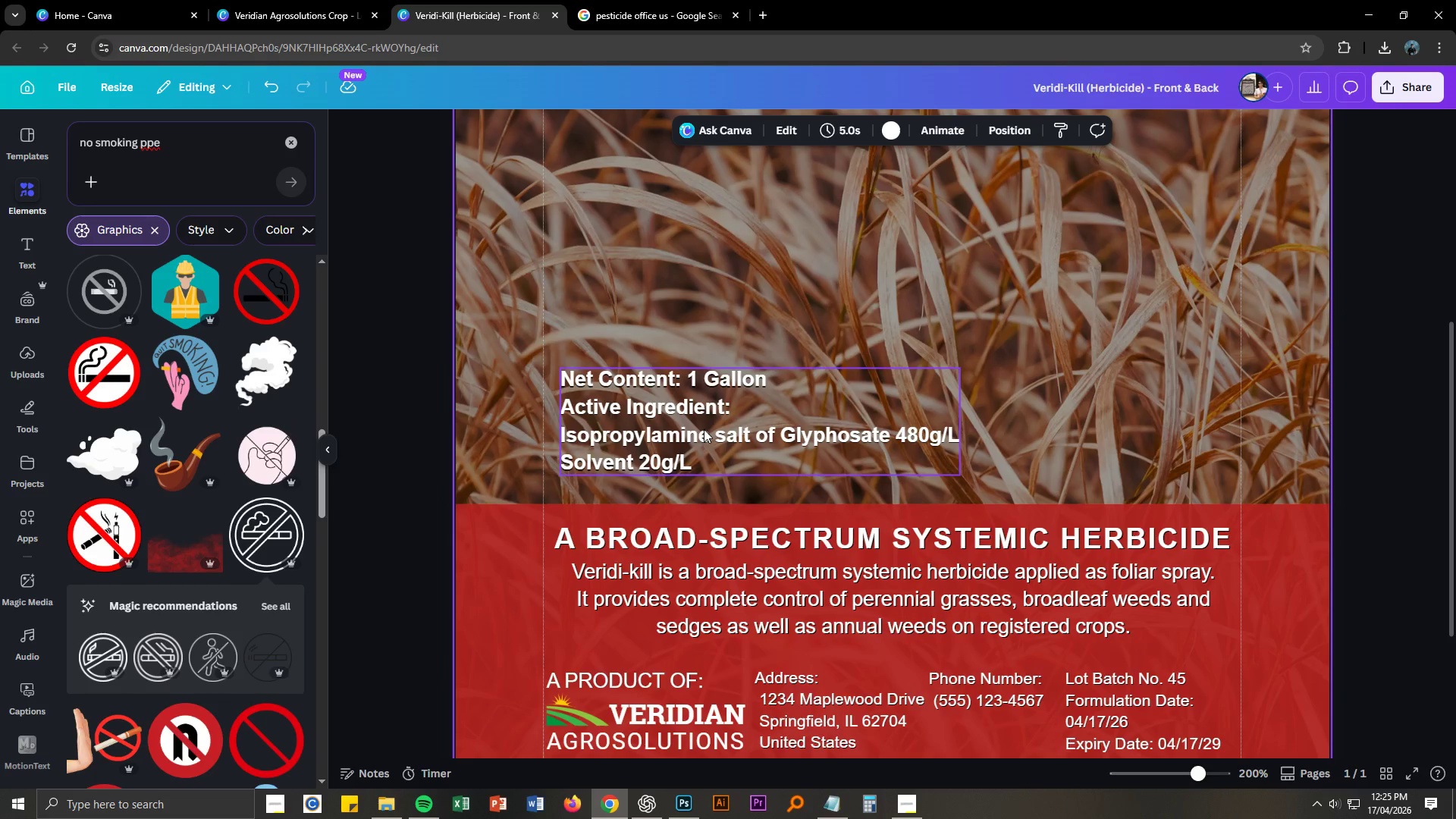 
double_click([719, 435])
 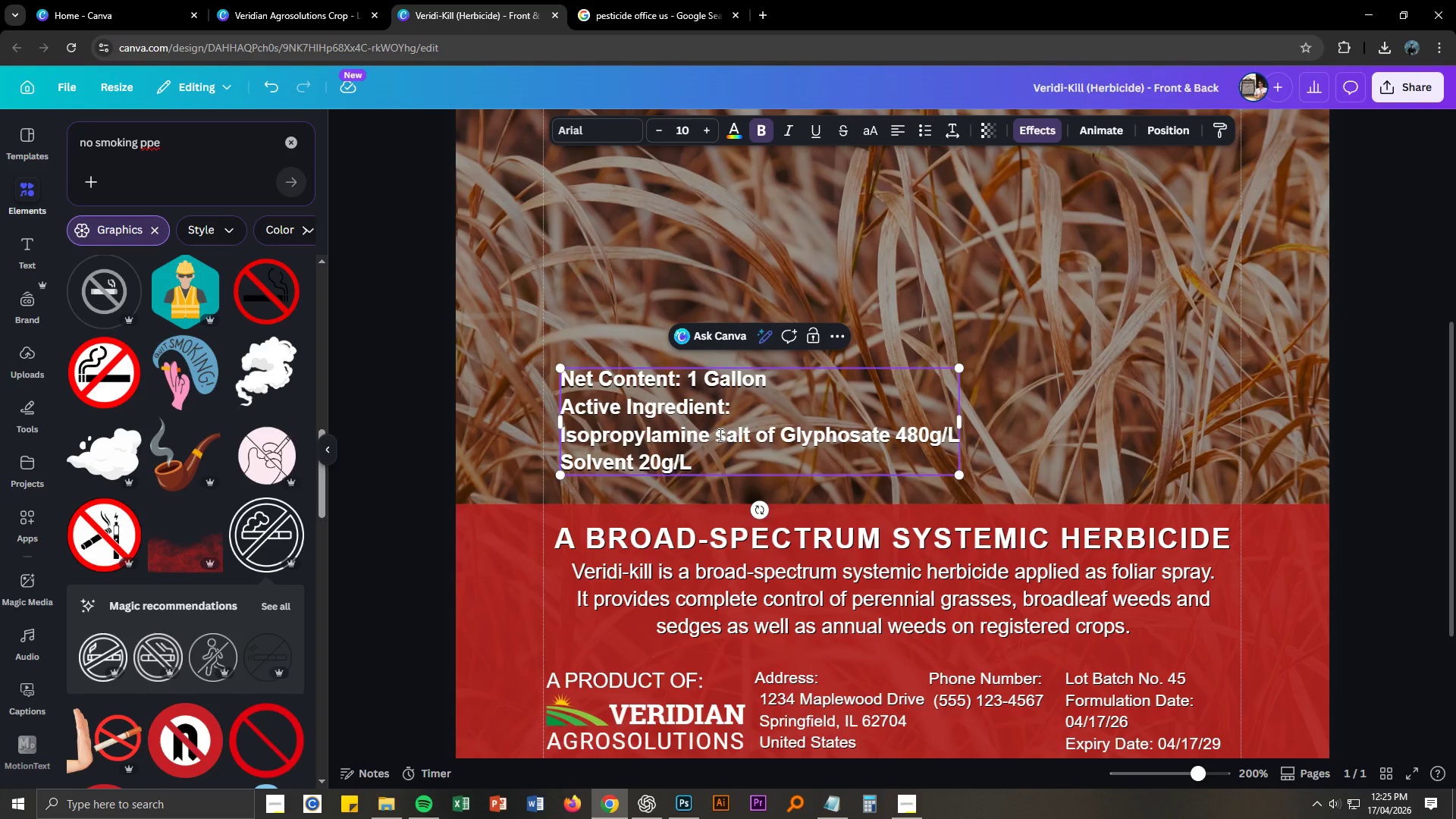 
double_click([719, 435])
 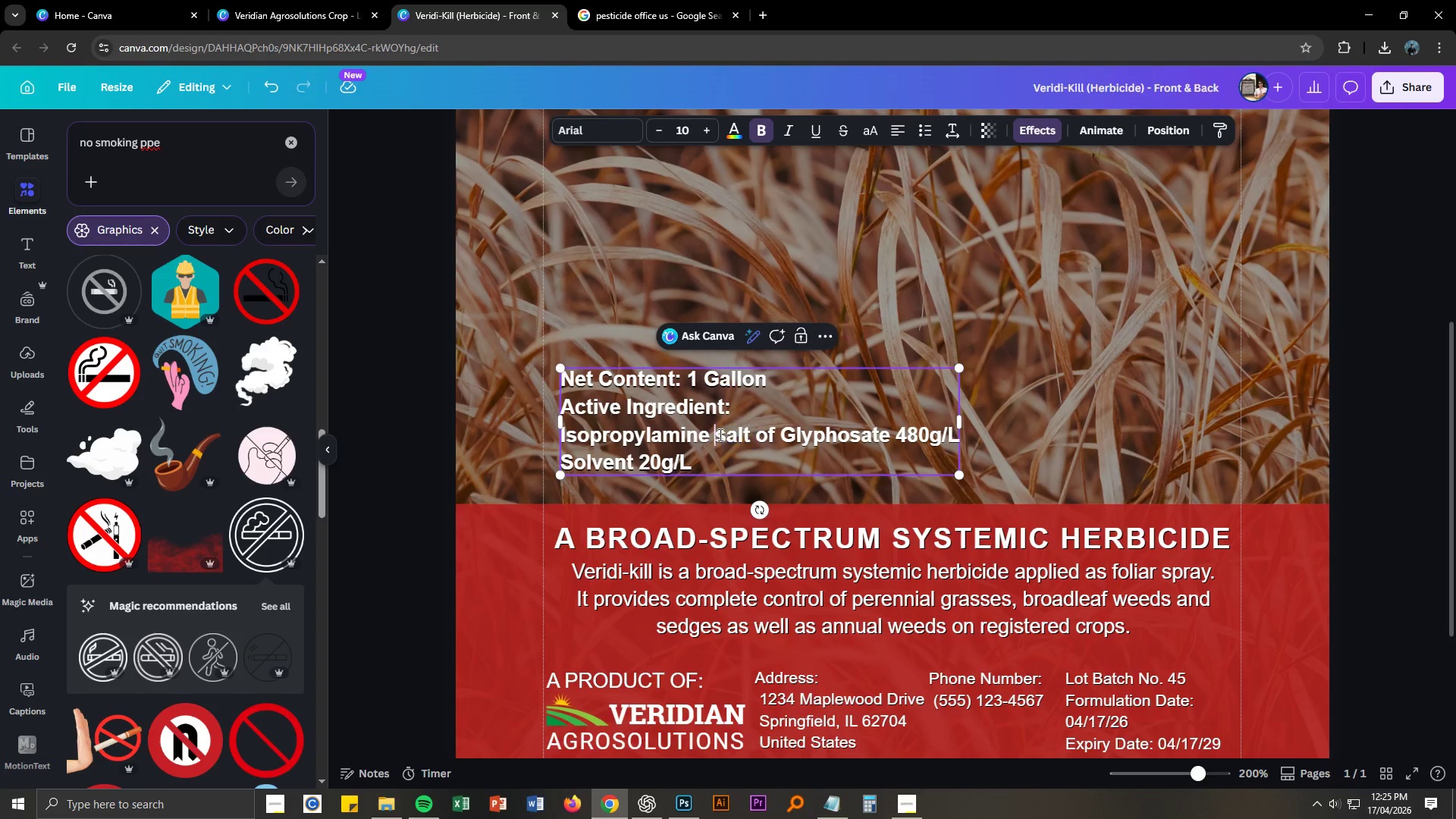 
double_click([719, 435])
 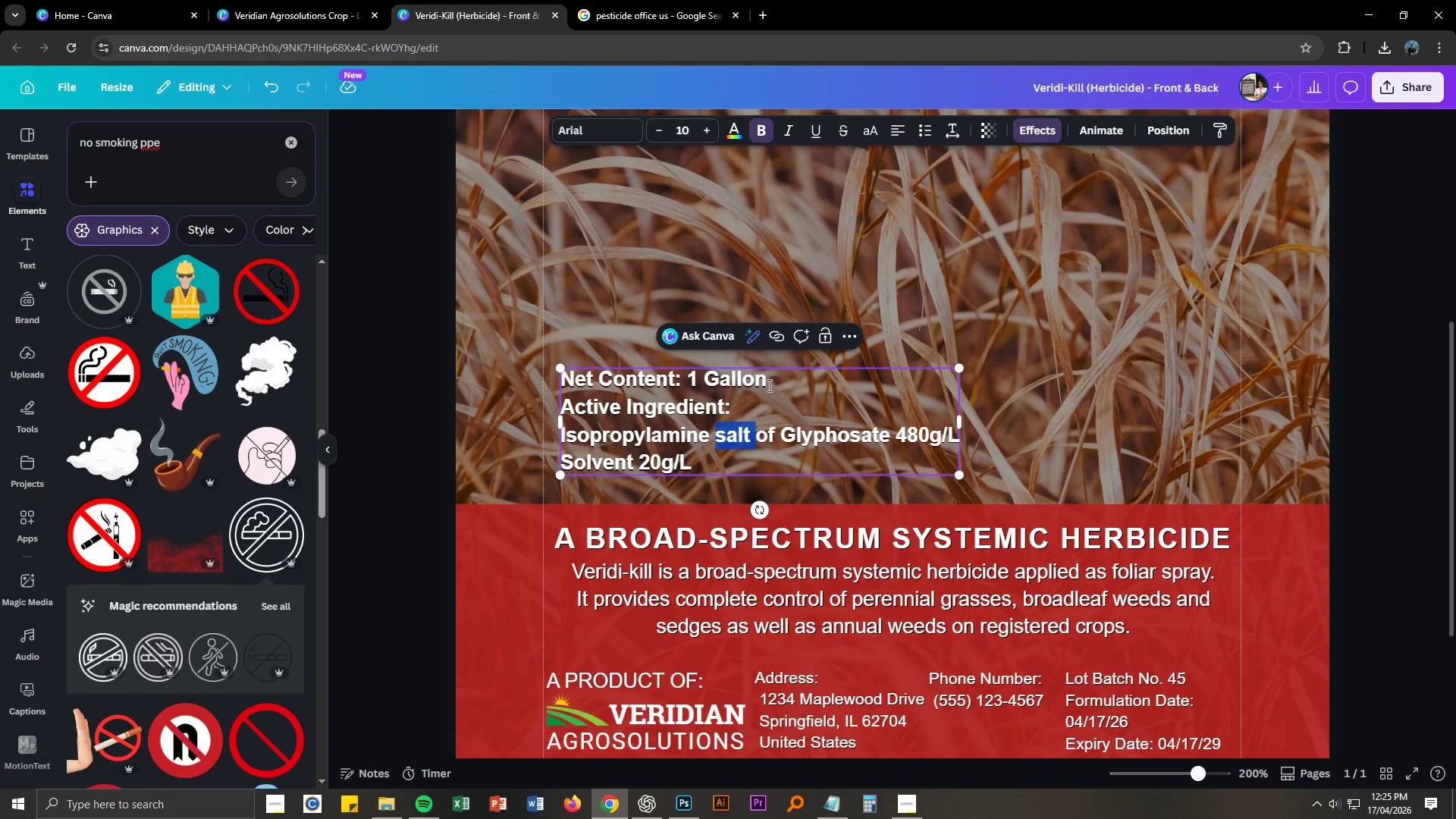 
key(Control+A)
 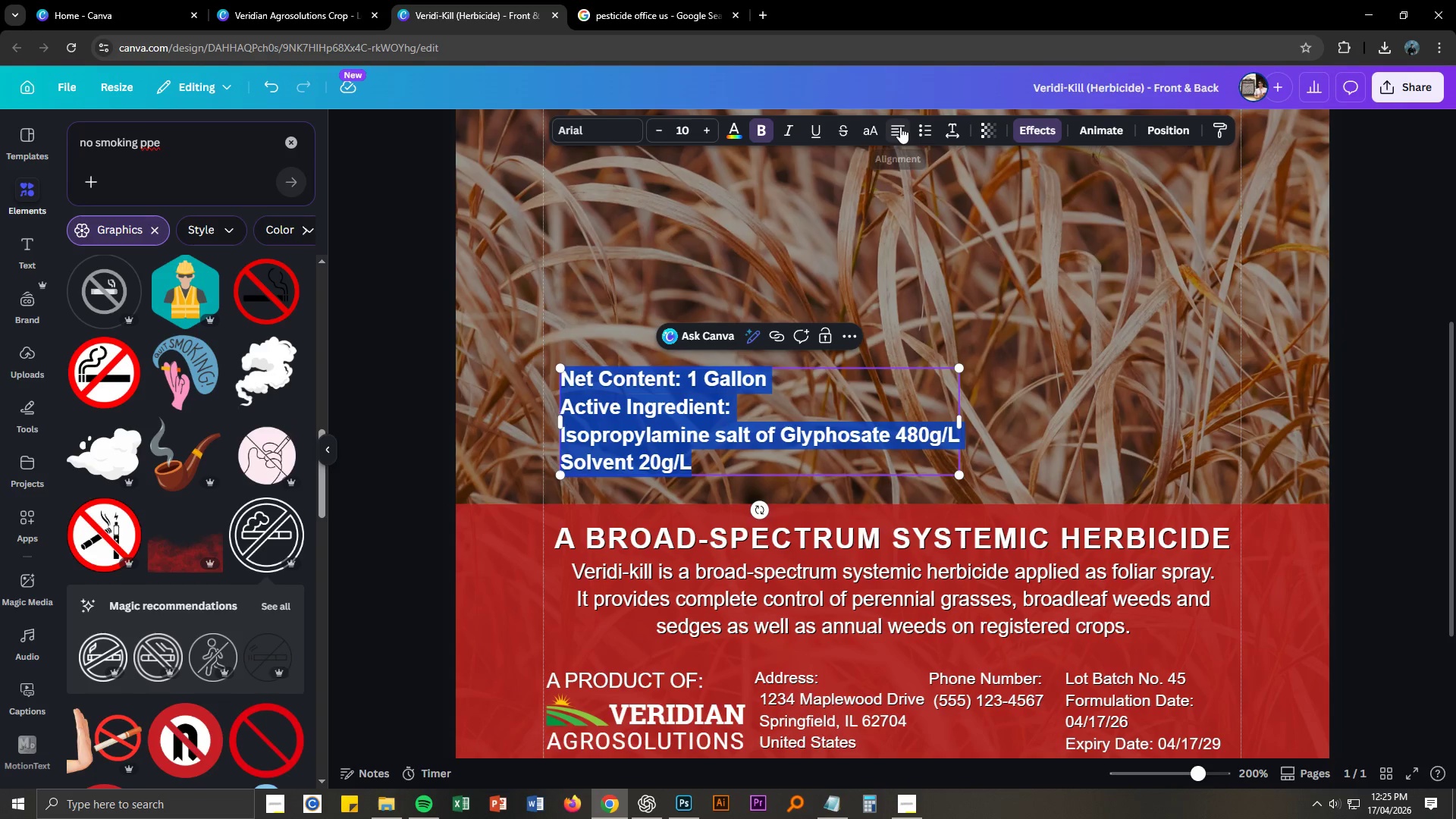 
left_click([874, 132])
 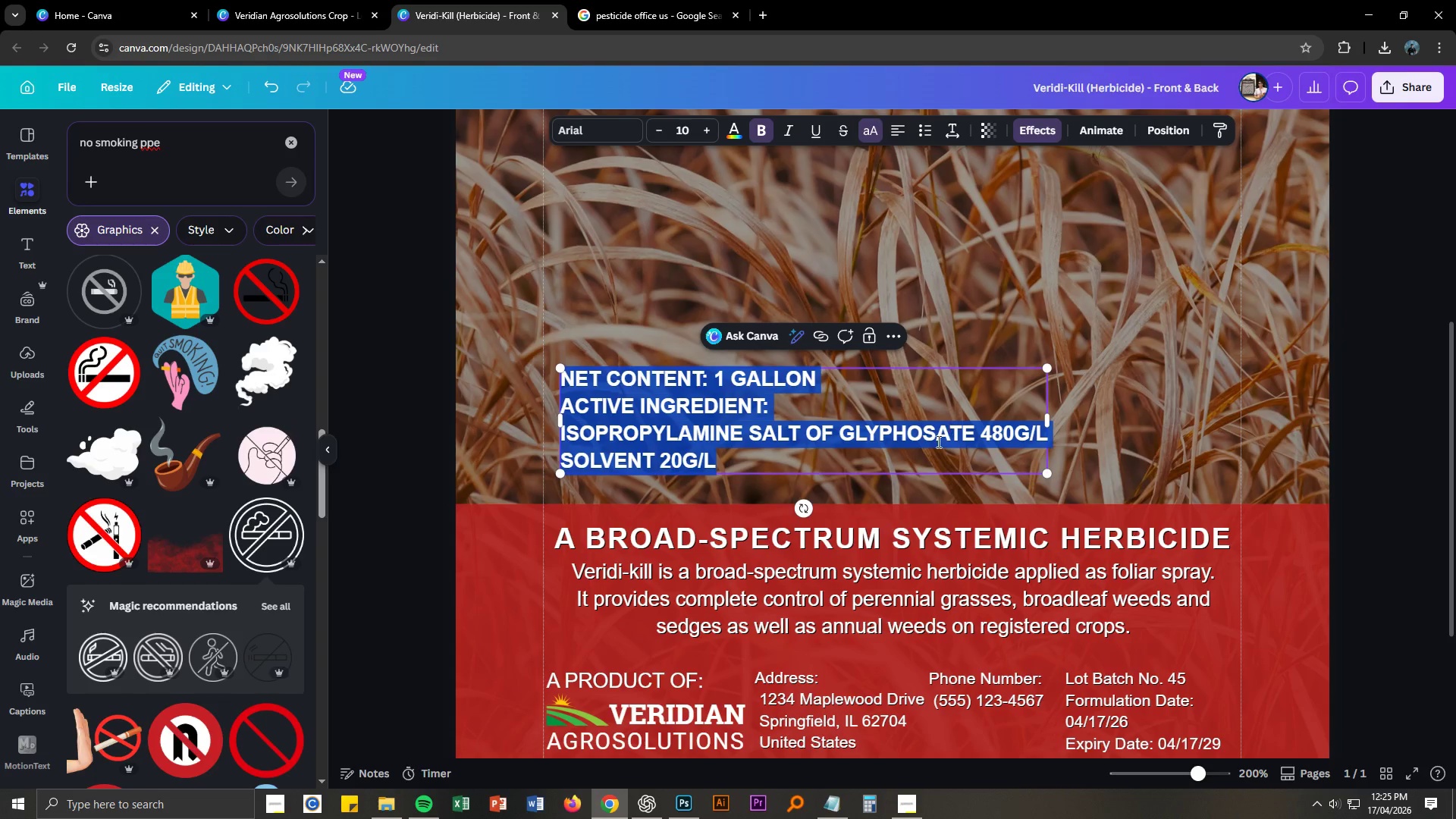 
left_click([927, 432])
 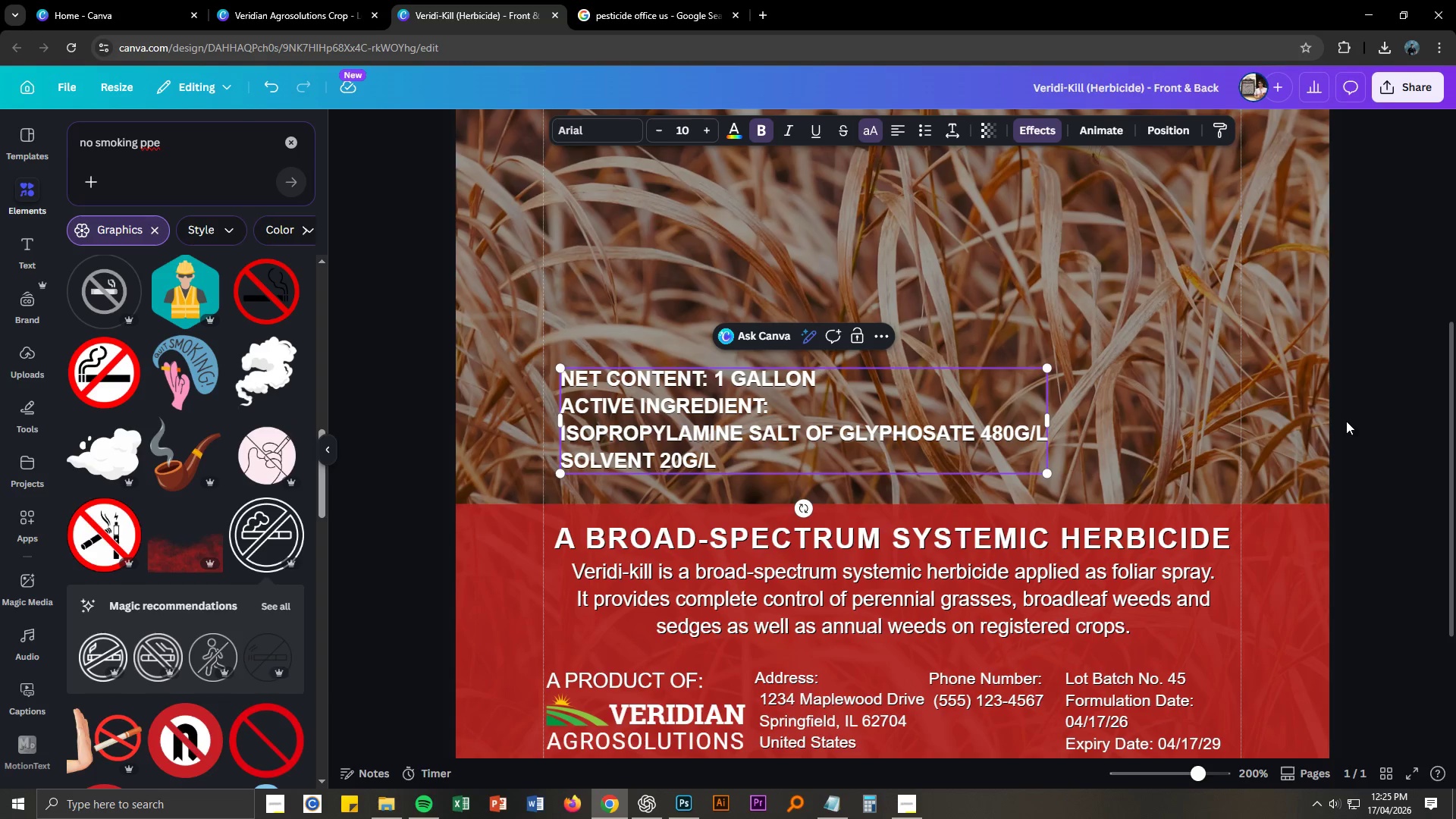 
left_click([1407, 425])
 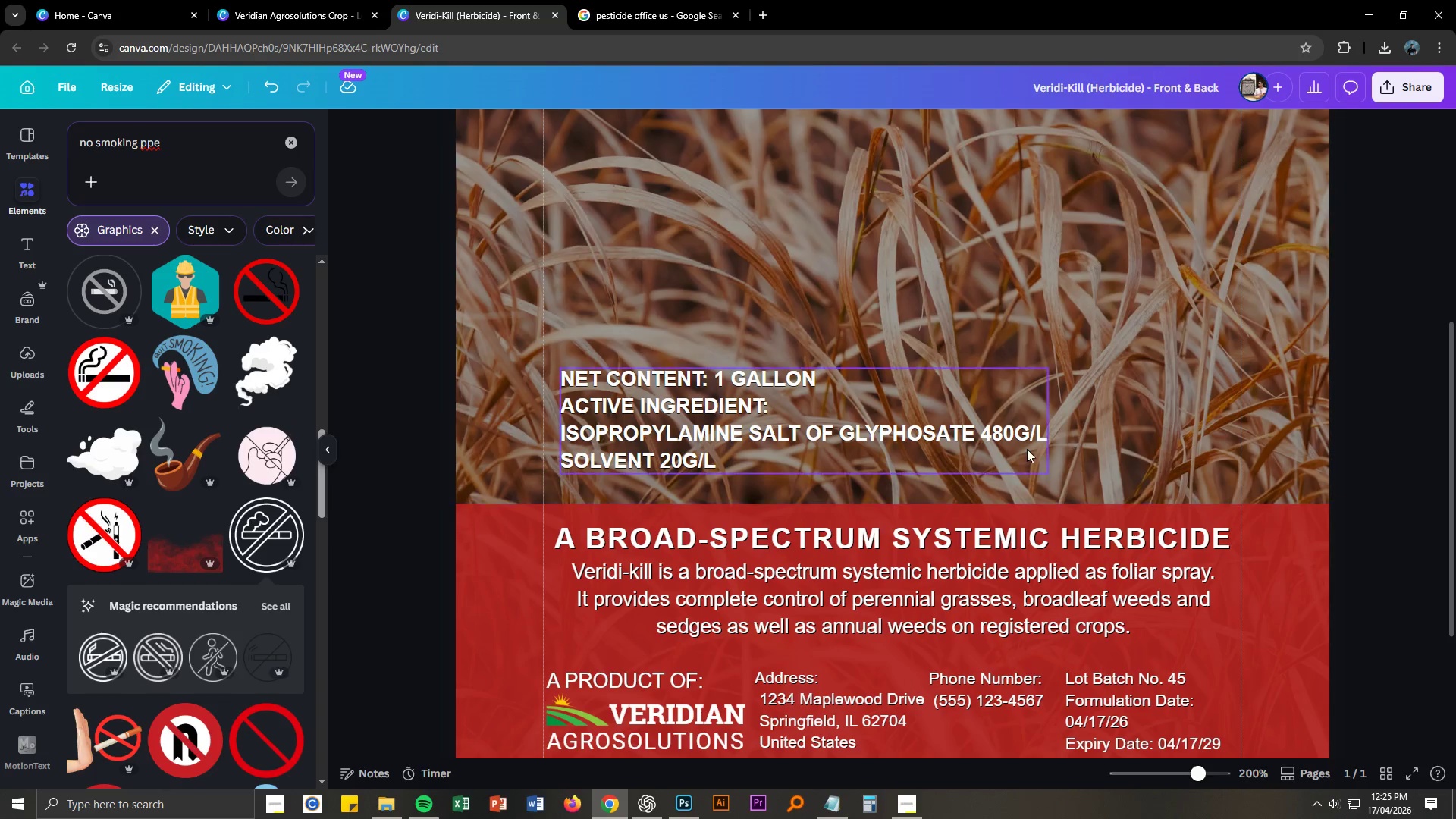 
scroll: coordinate [1022, 449], scroll_direction: up, amount: 2.0
 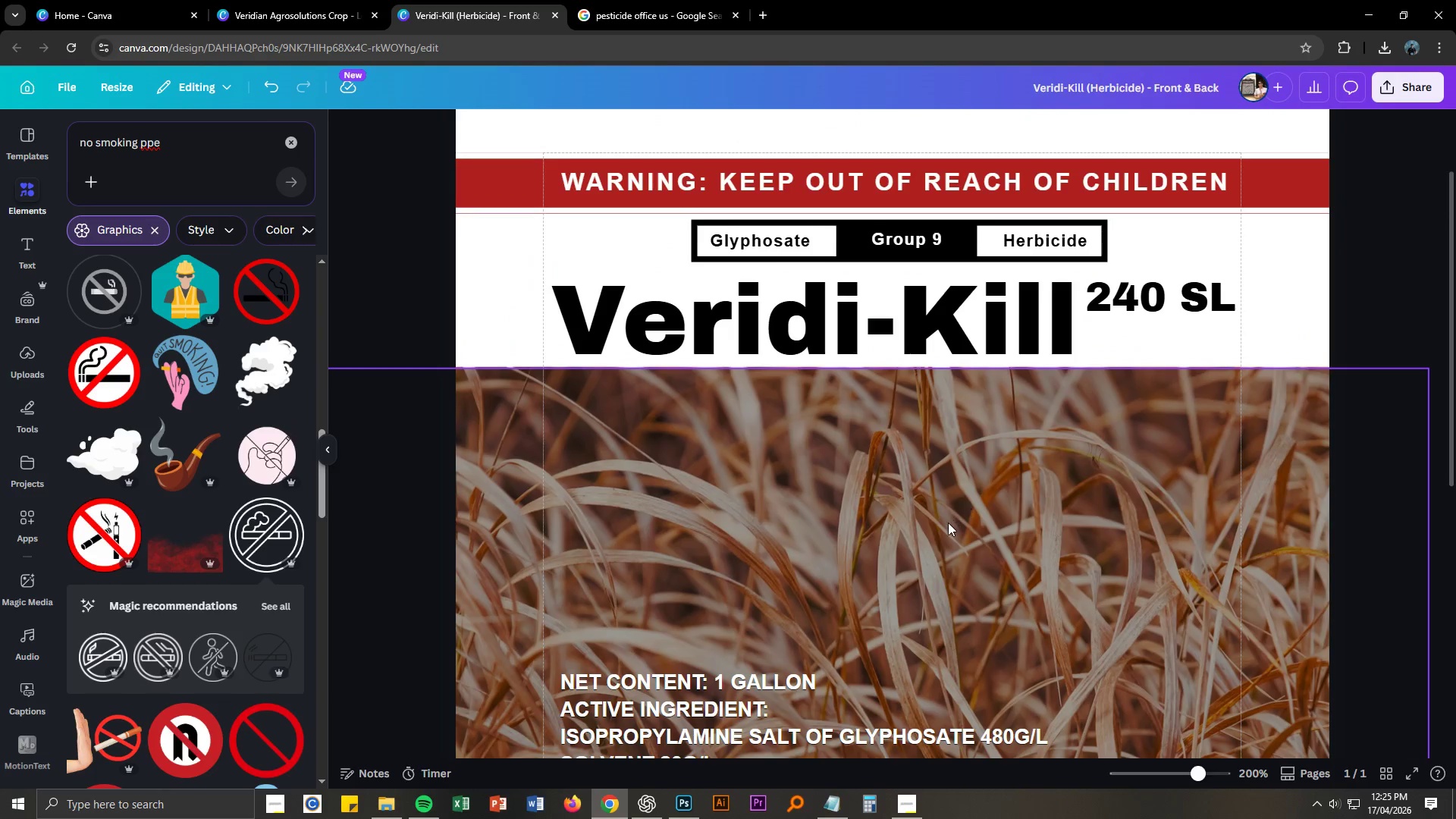 
scroll: coordinate [948, 522], scroll_direction: down, amount: 3.0
 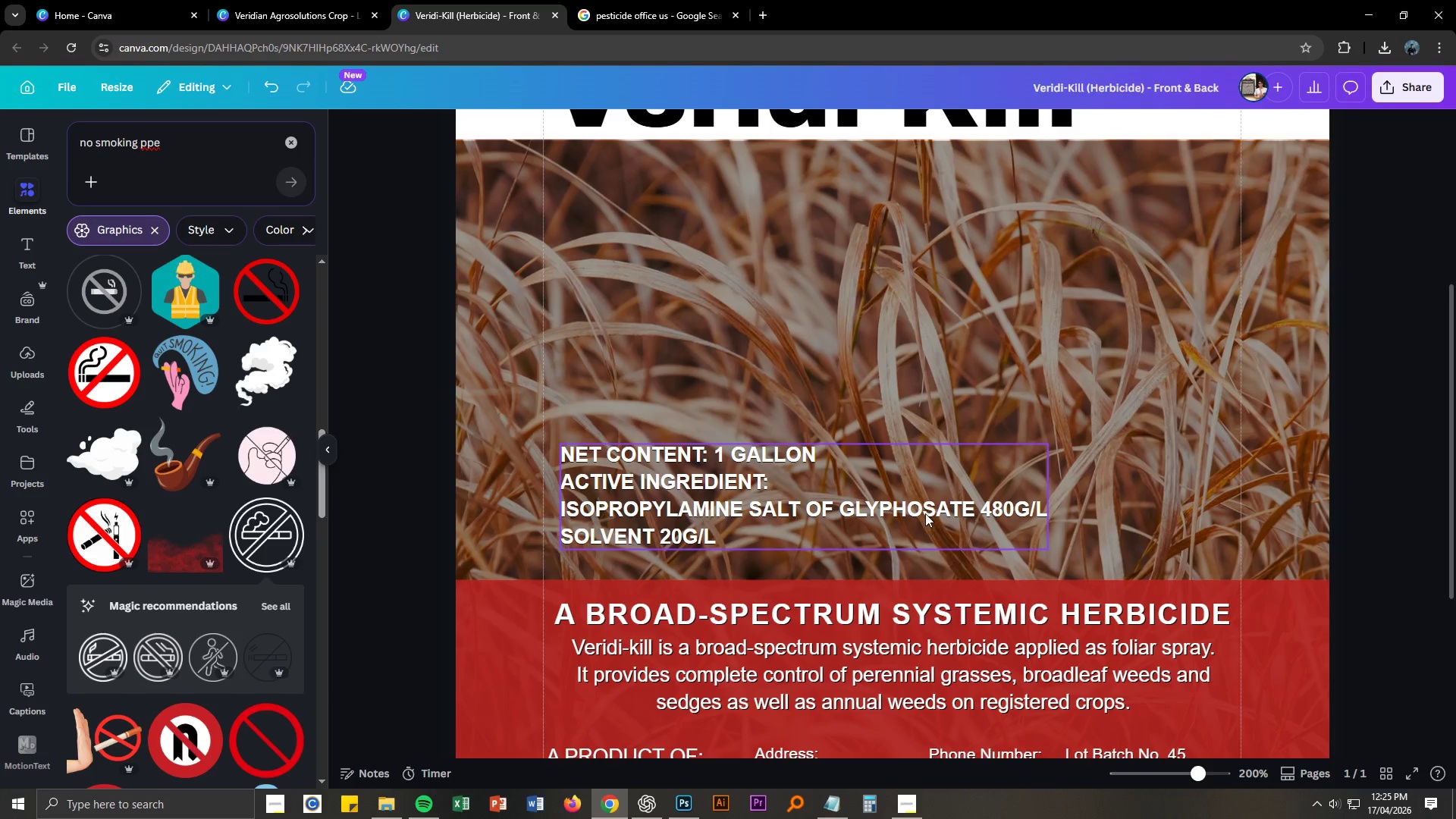 
left_click_drag(start_coordinate=[925, 513], to_coordinate=[924, 375])
 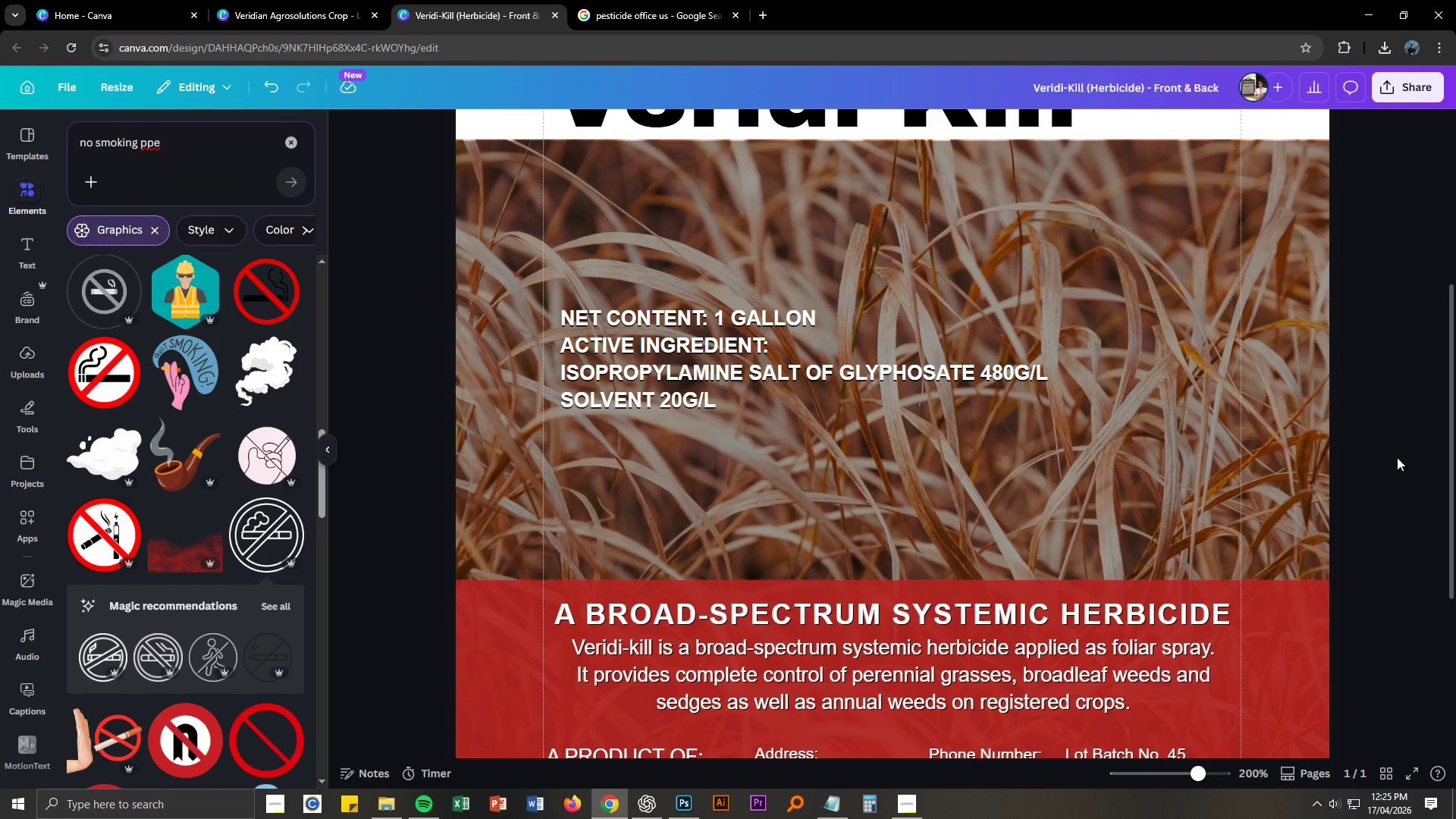 
scroll: coordinate [1393, 455], scroll_direction: down, amount: 3.0
 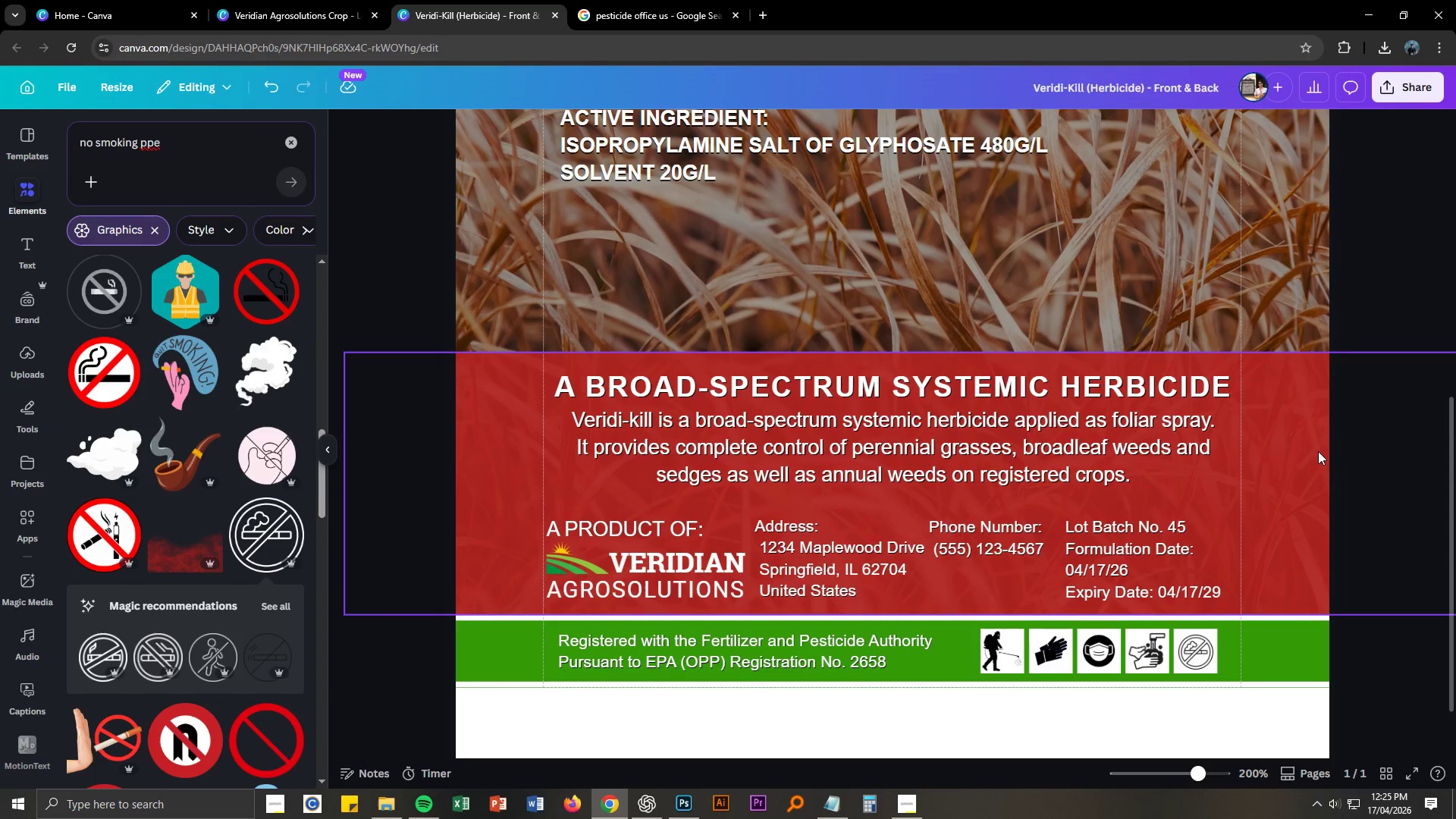 
left_click_drag(start_coordinate=[1184, 444], to_coordinate=[1185, 434])
 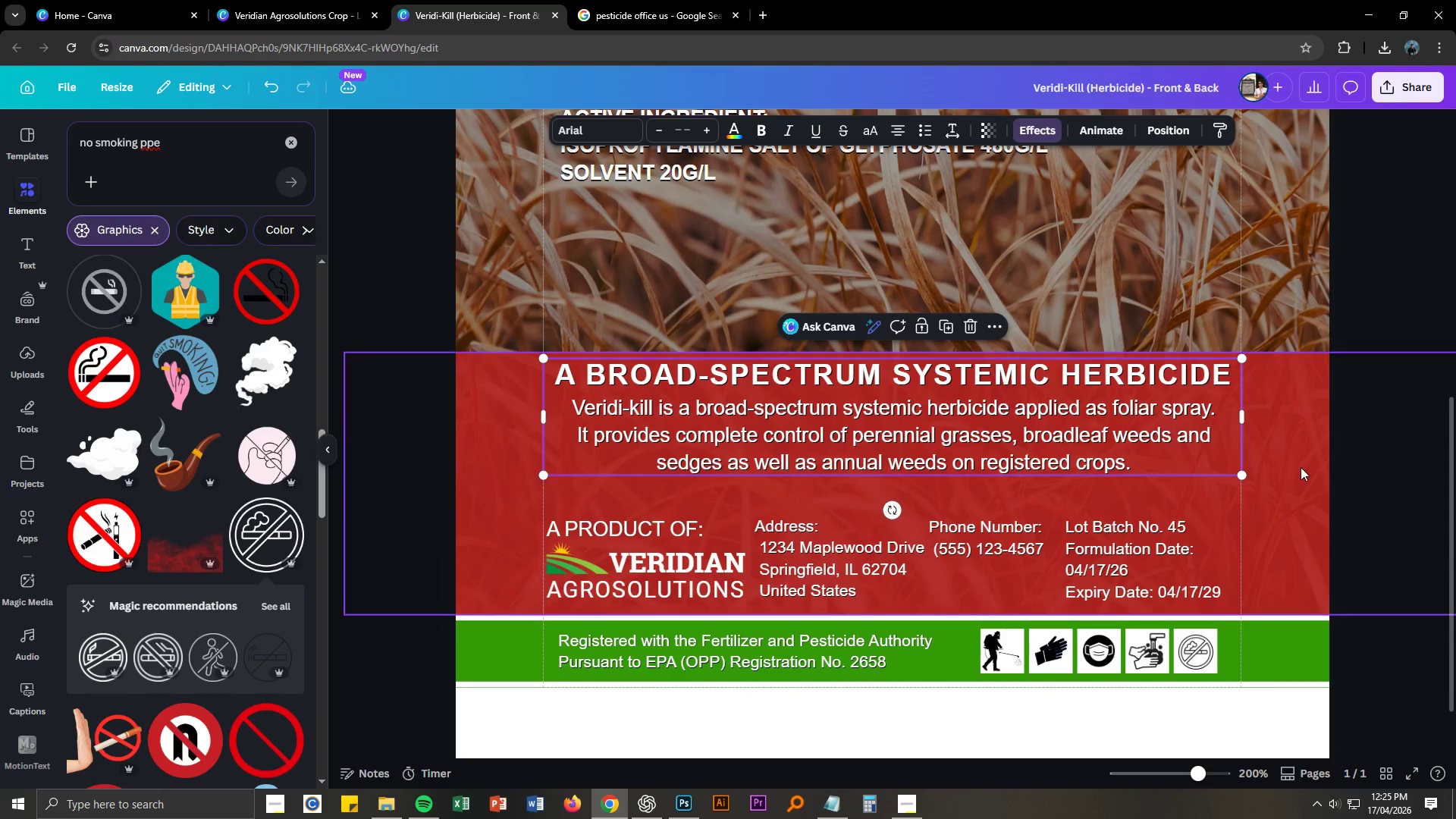 
left_click([1330, 468])
 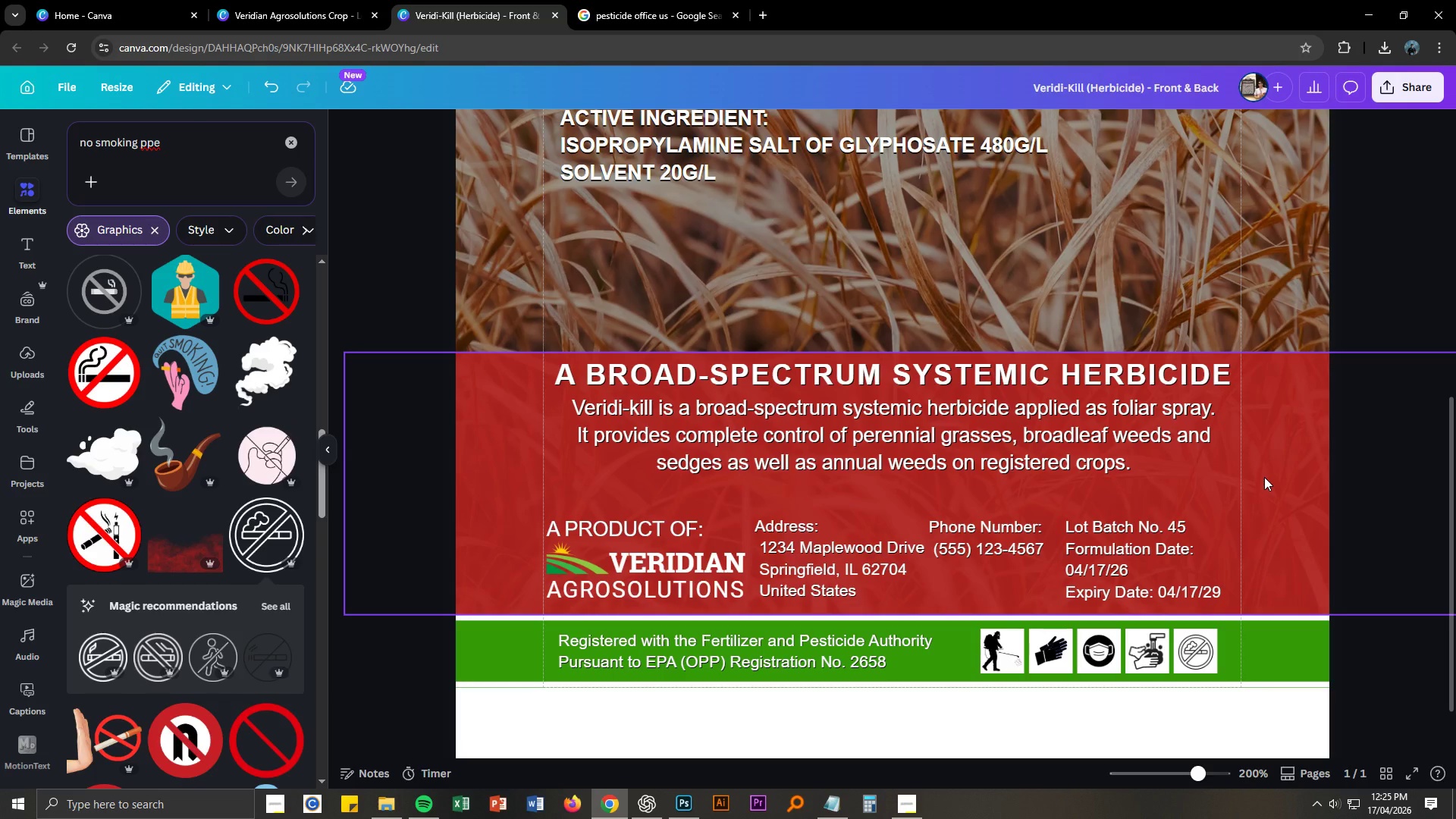 
wait(5.66)
 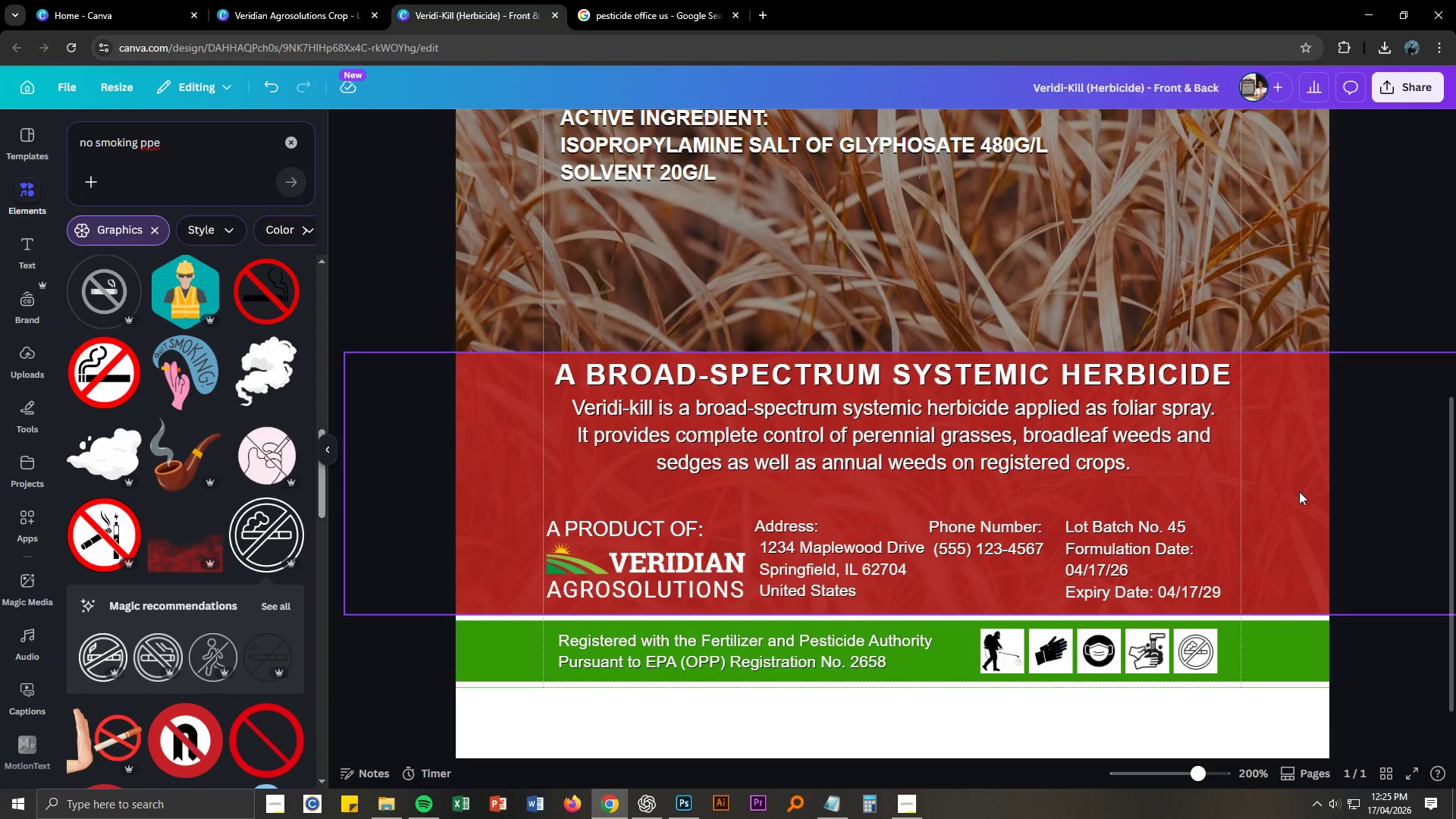 
left_click([1167, 538])
 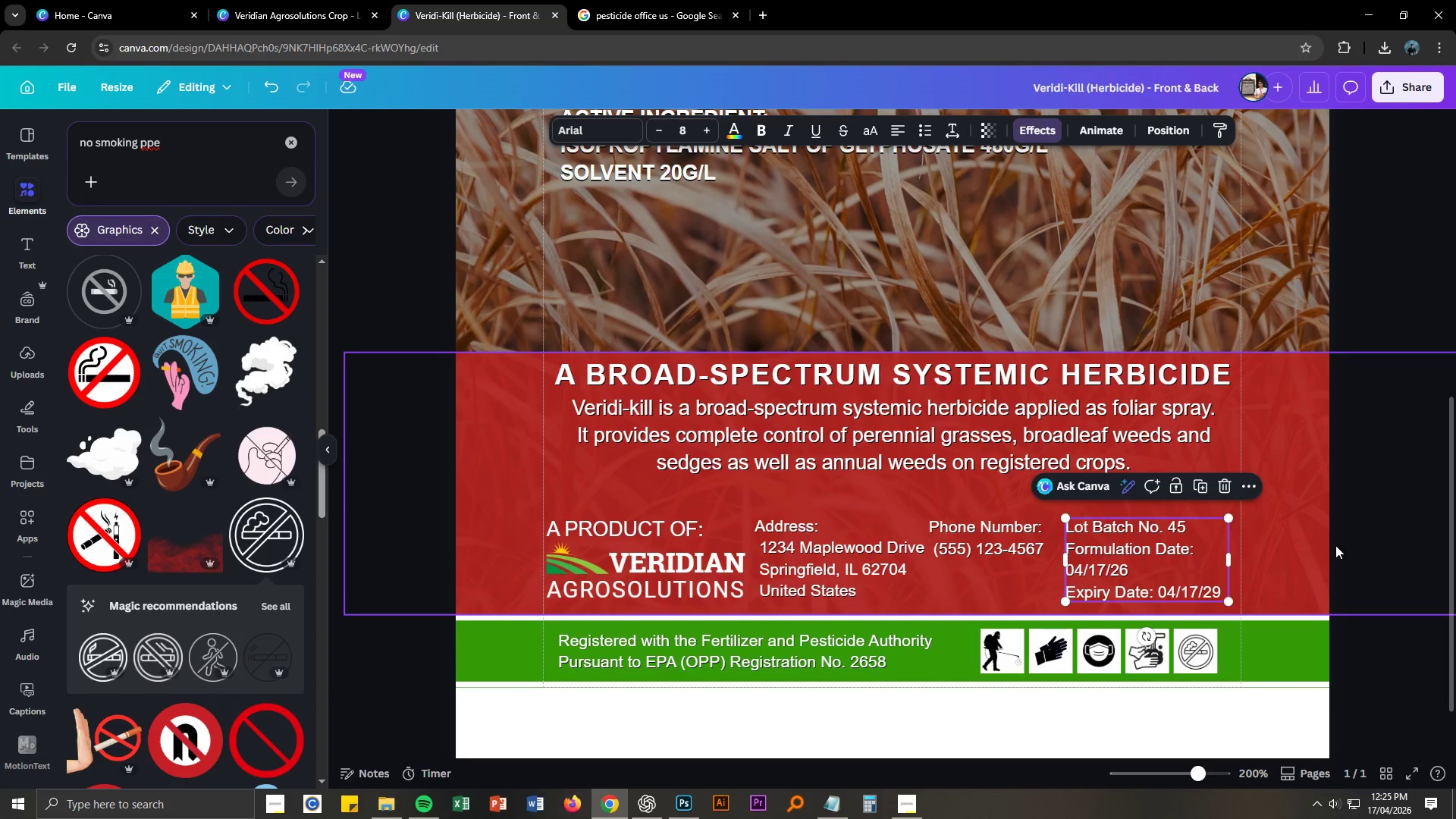 
left_click([1354, 542])
 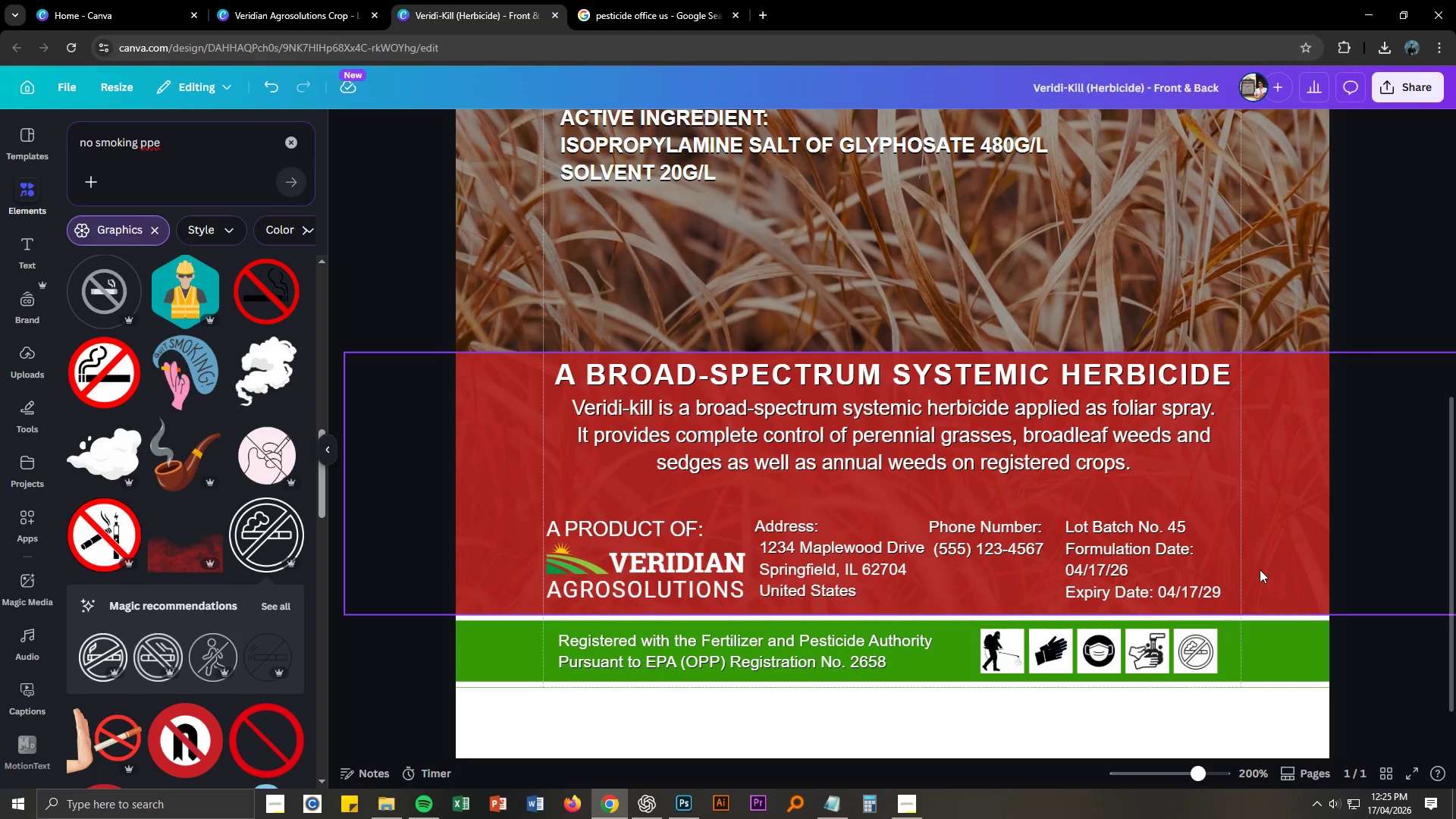 
wait(12.8)
 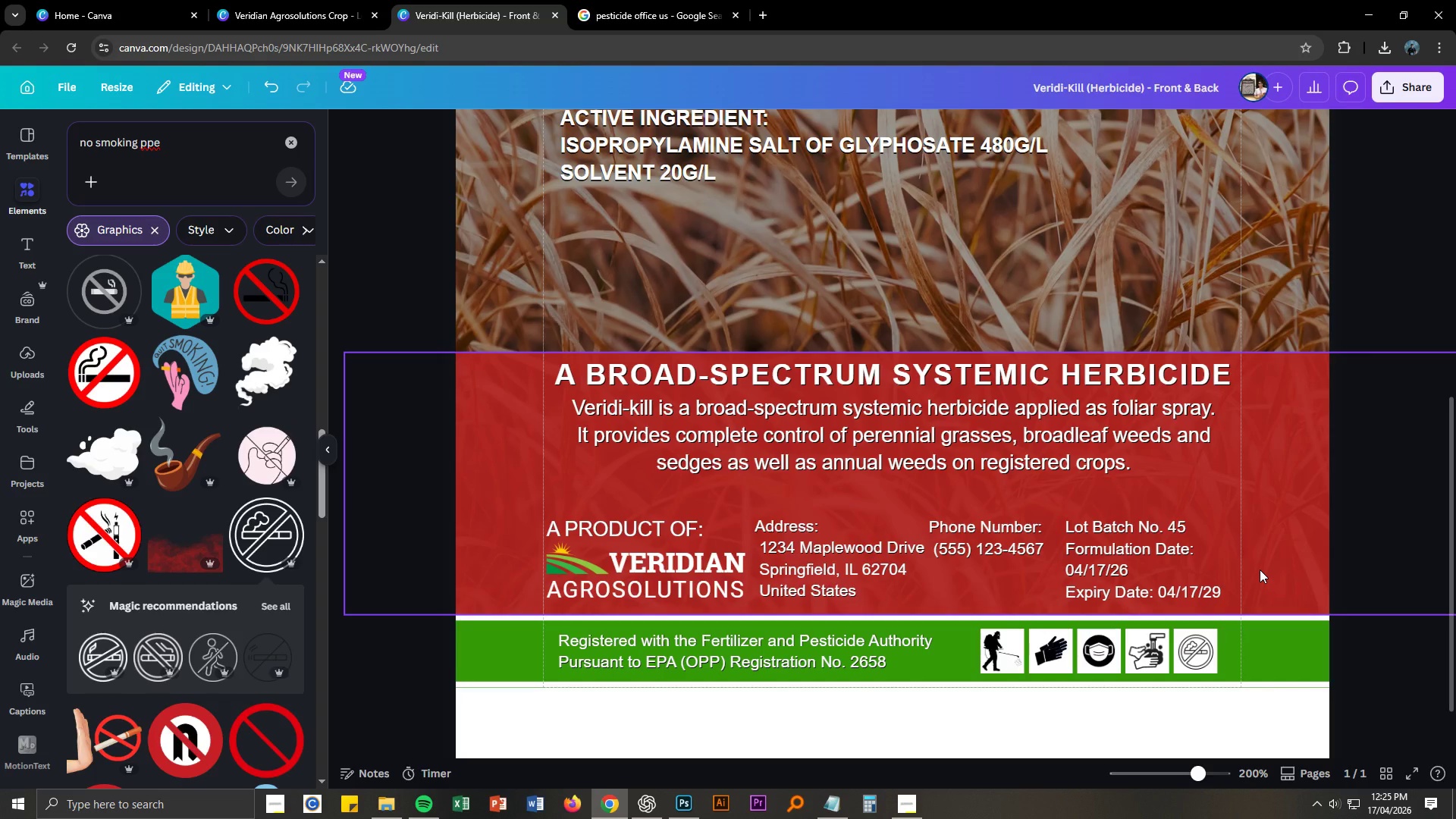 
key(Control+NumpadSubtract)
 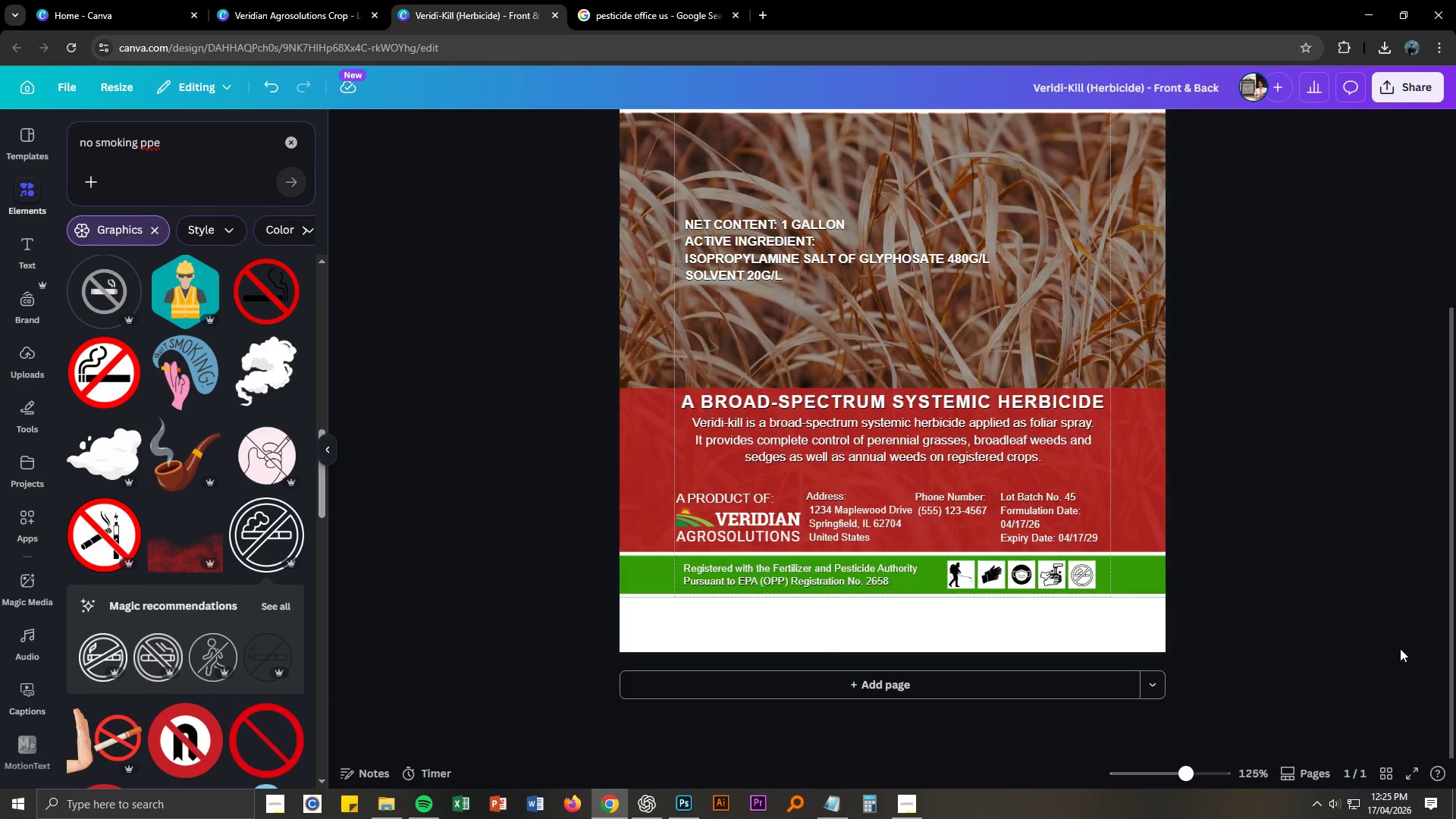 
key(Control+NumpadSubtract)
 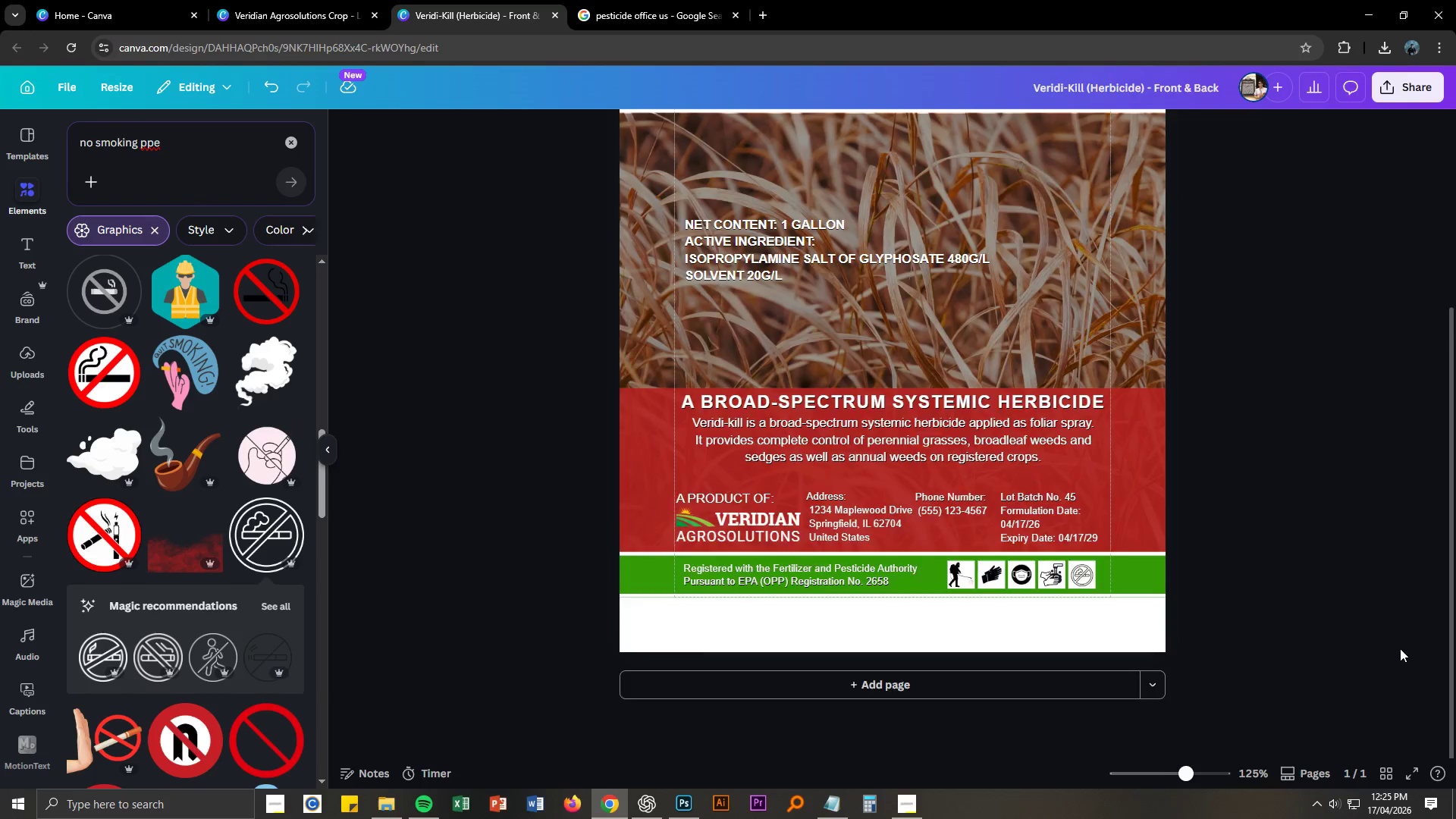 
key(Control+NumpadSubtract)
 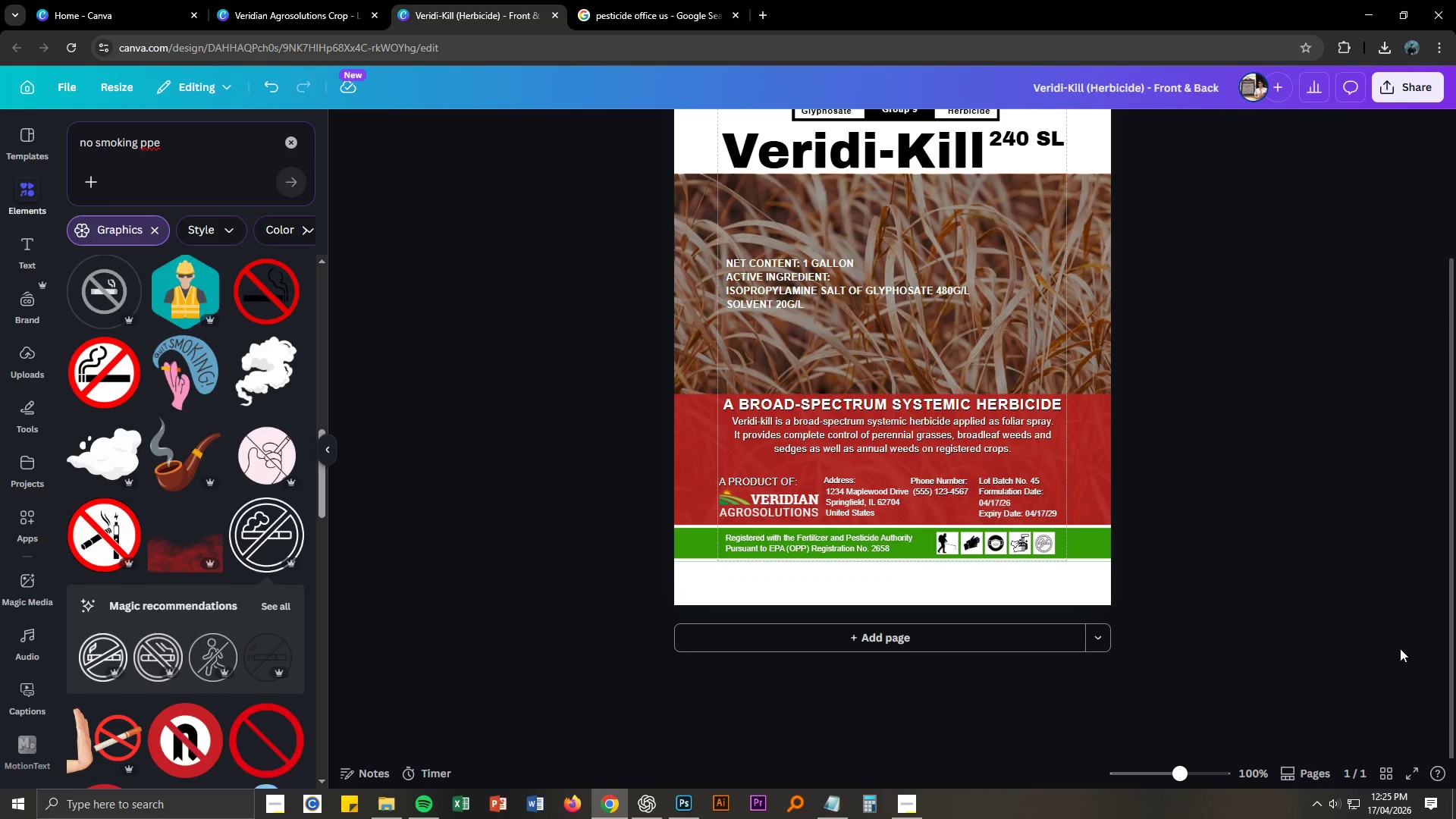 
key(Control+NumpadSubtract)
 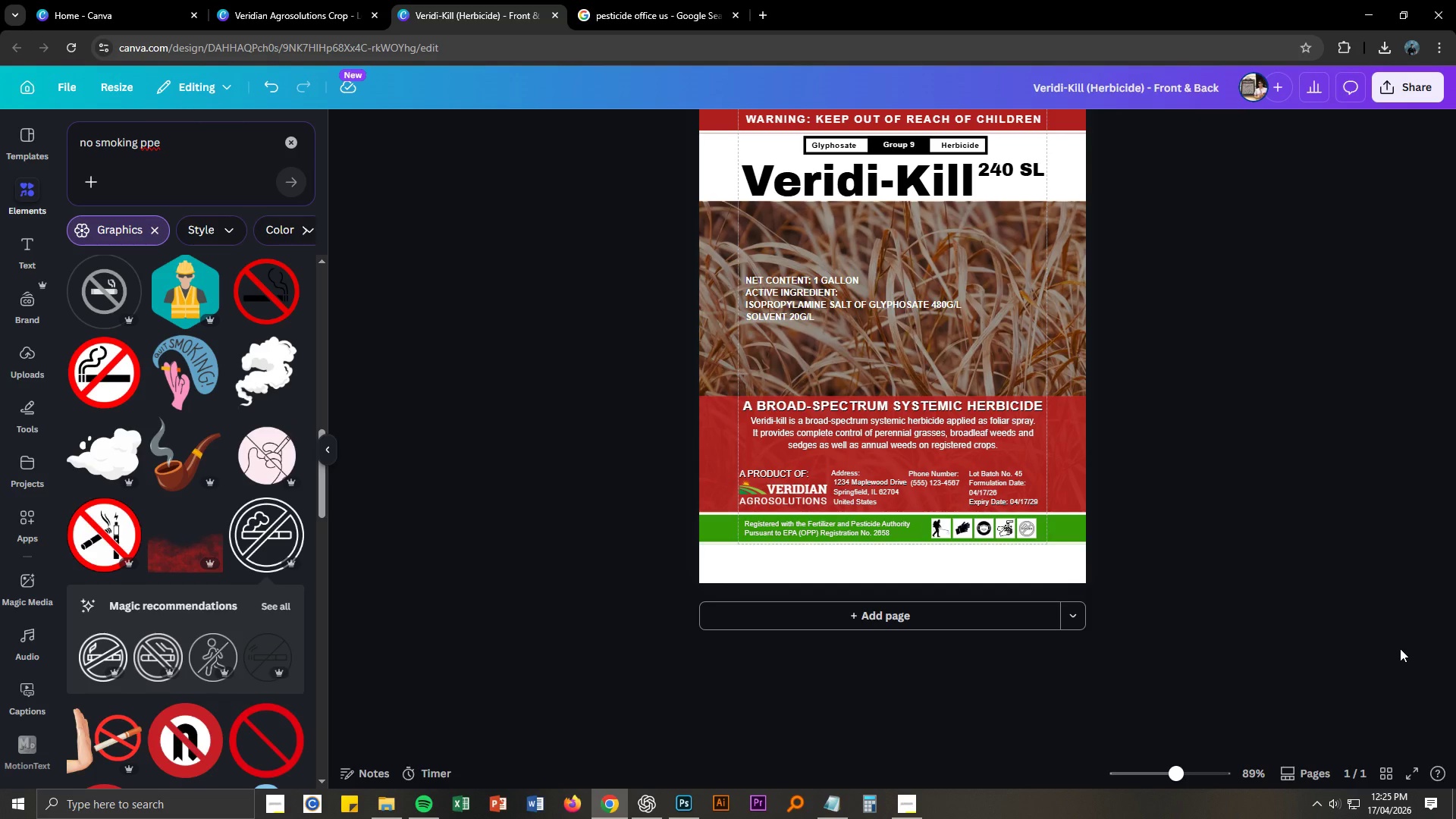 
key(Control+S)
 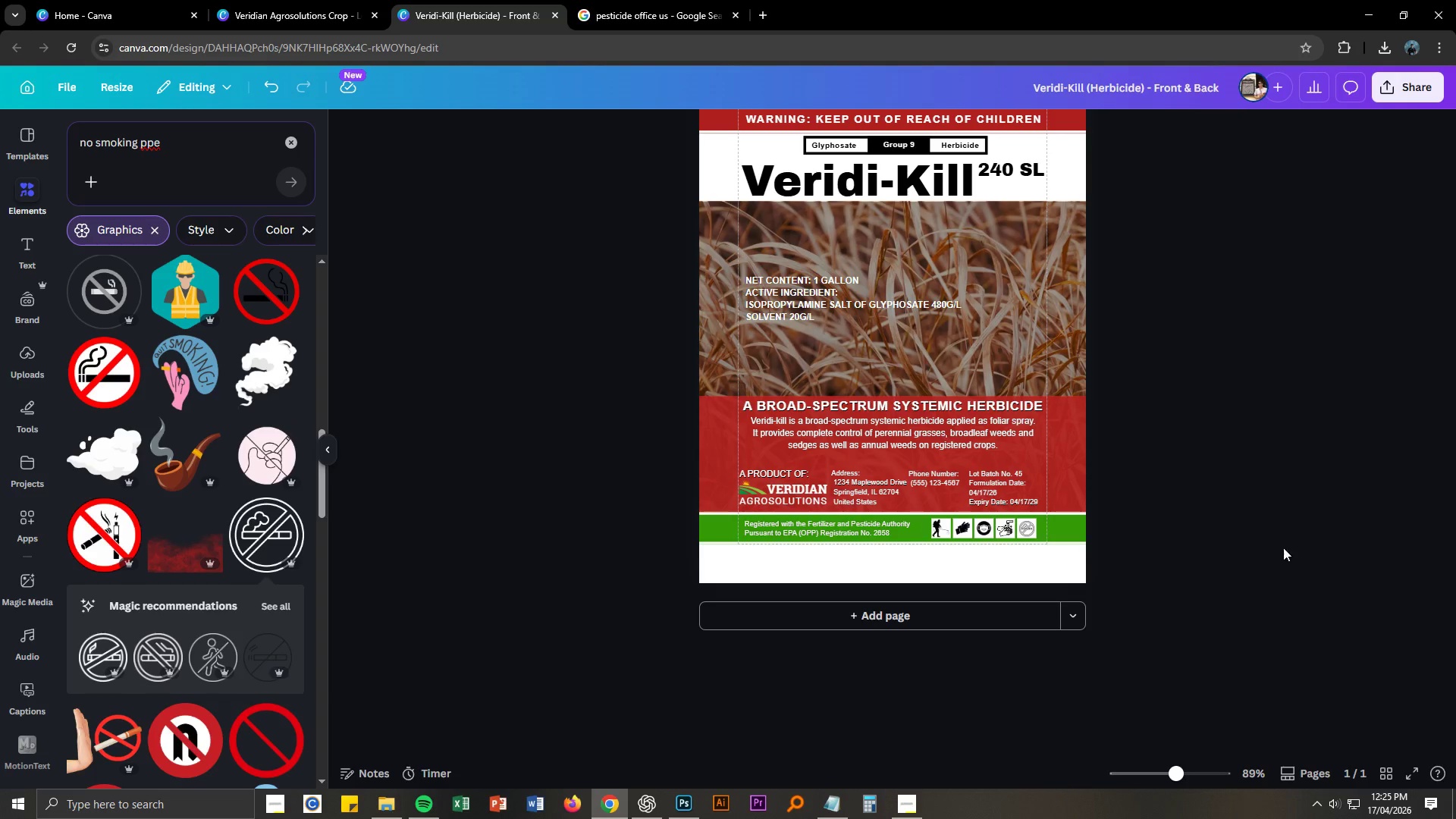 
scroll: coordinate [1251, 518], scroll_direction: up, amount: 3.0
 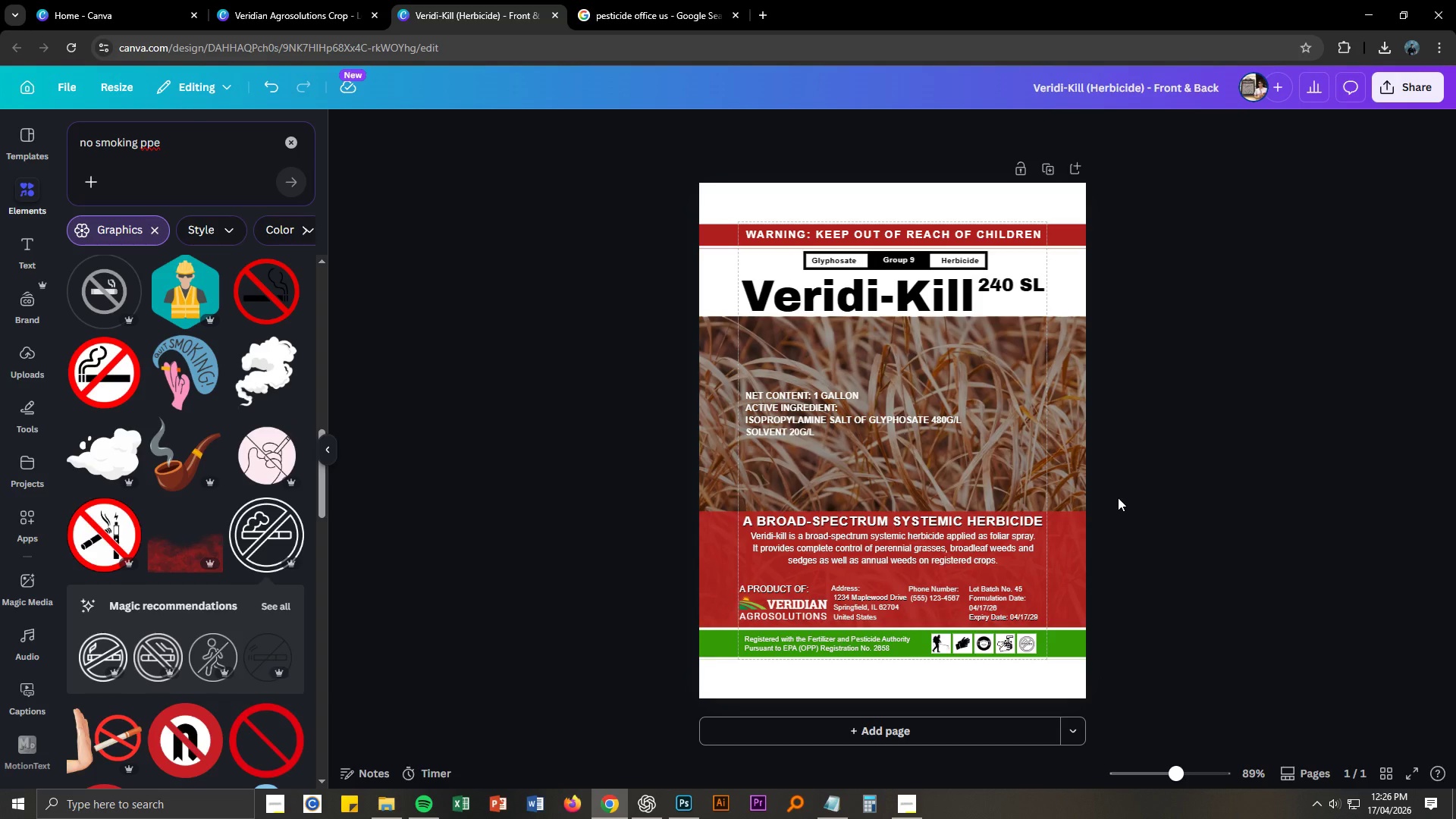 
wait(26.76)
 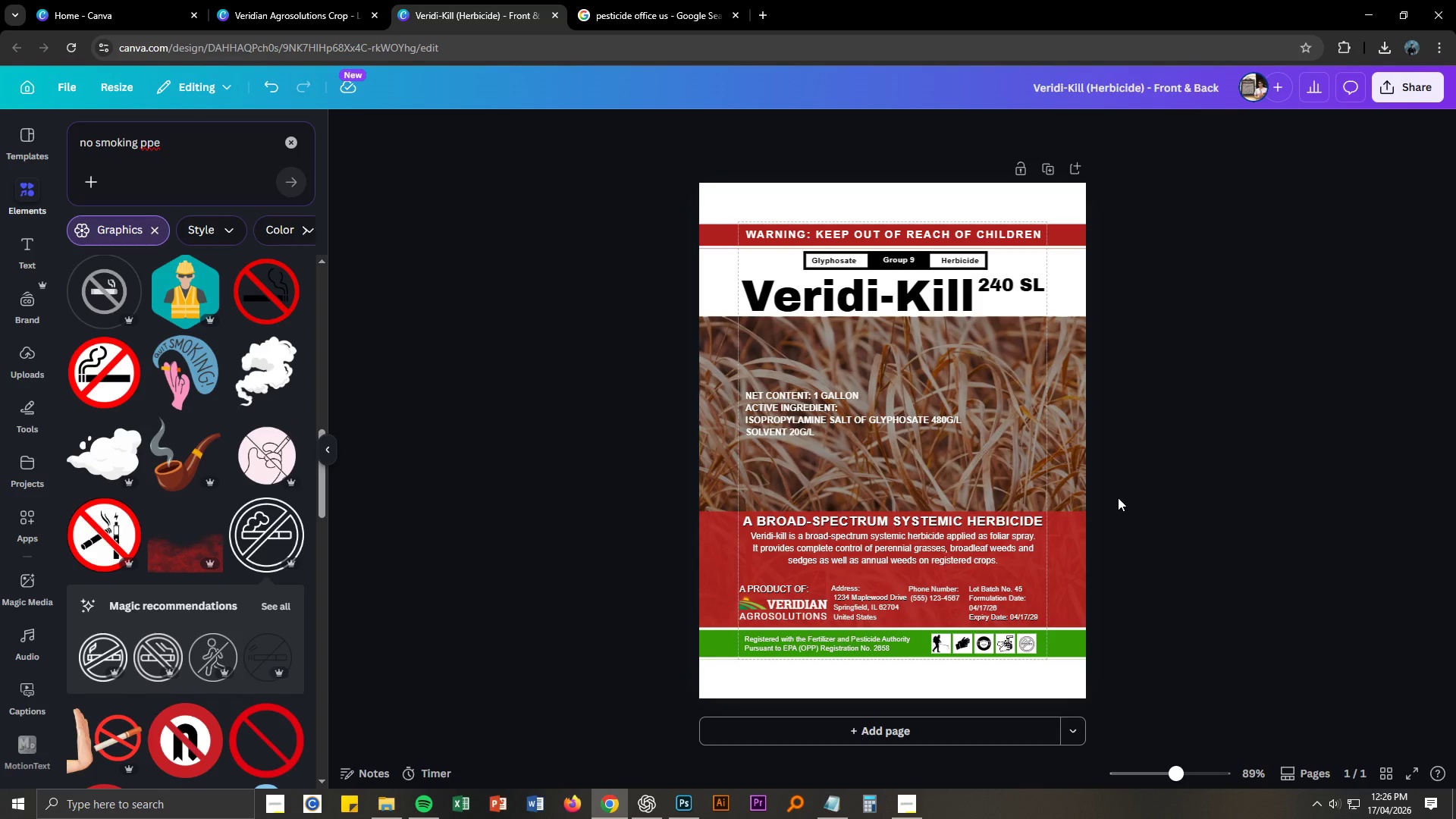 
left_click([1112, 500])
 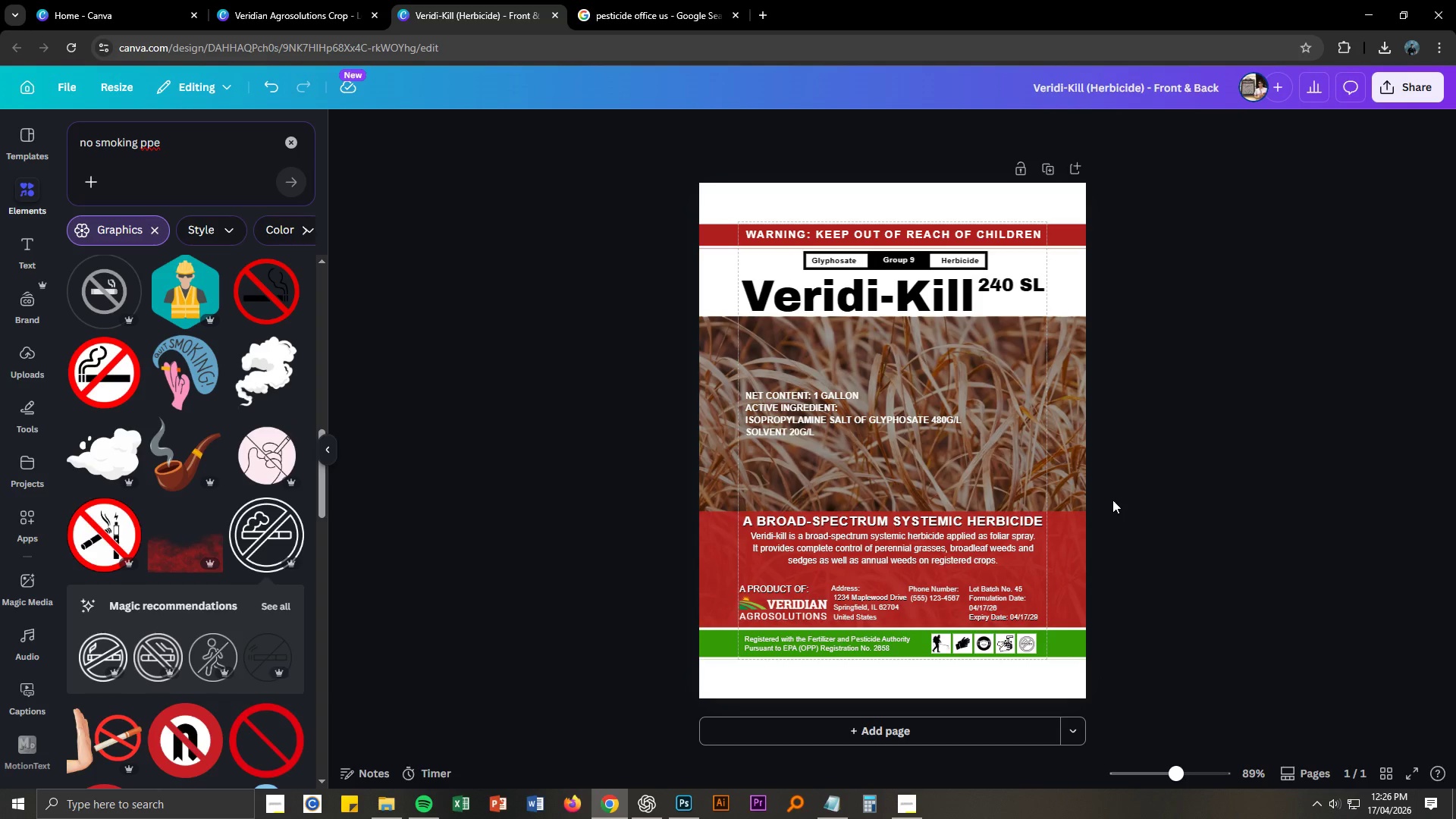 
scroll: coordinate [1117, 488], scroll_direction: up, amount: 1.0
 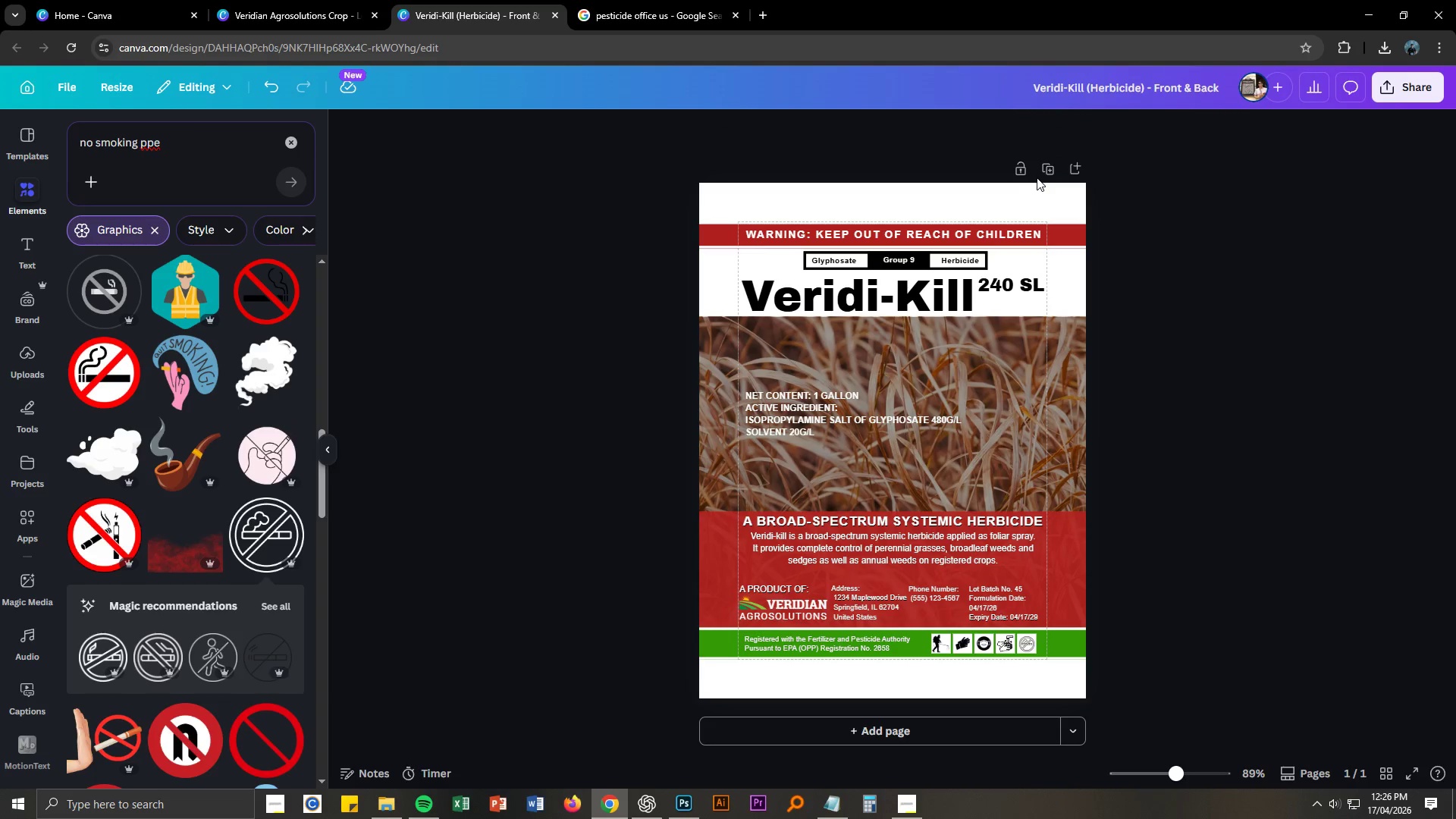 
left_click([1043, 173])
 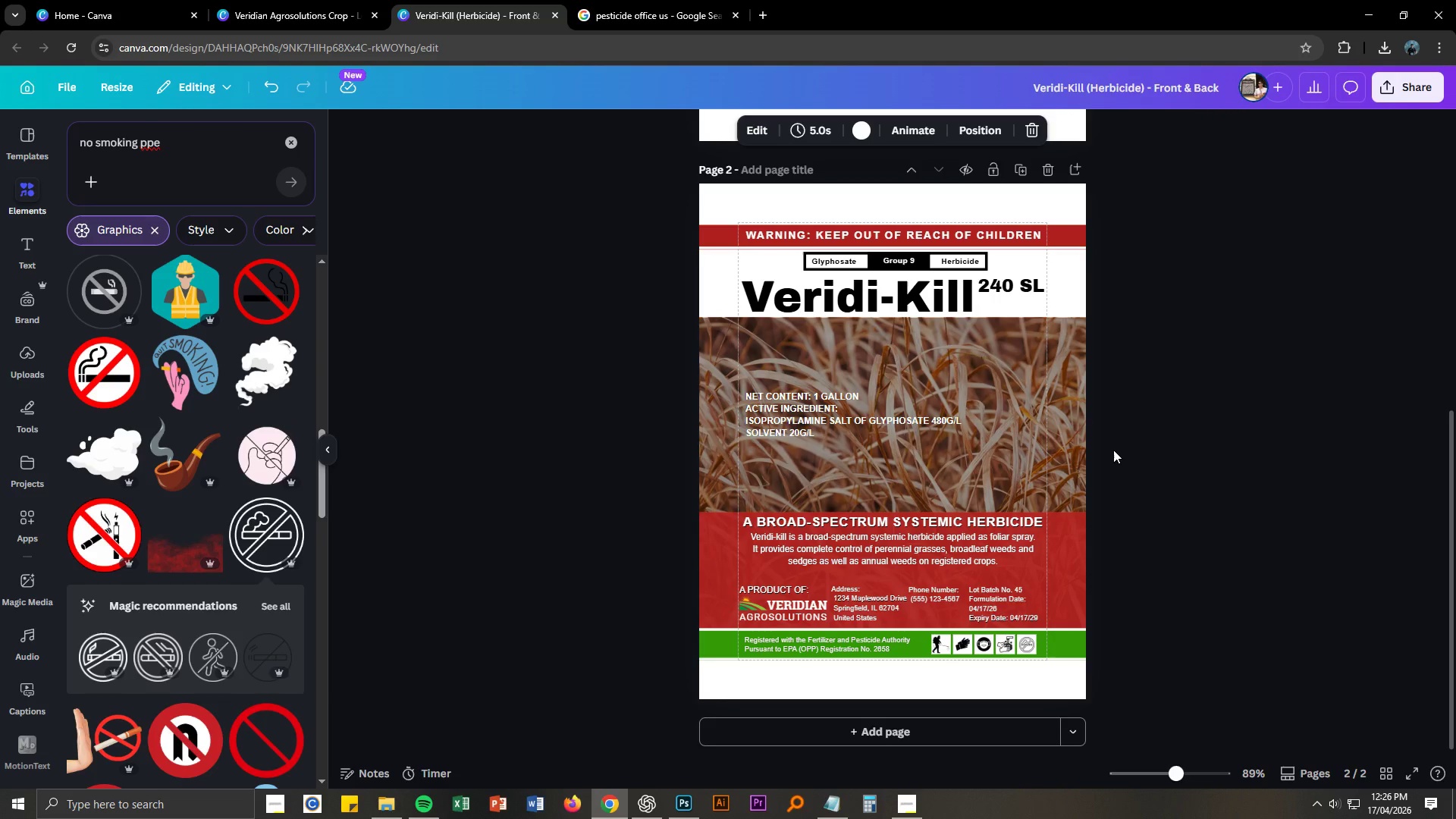 
wait(17.48)
 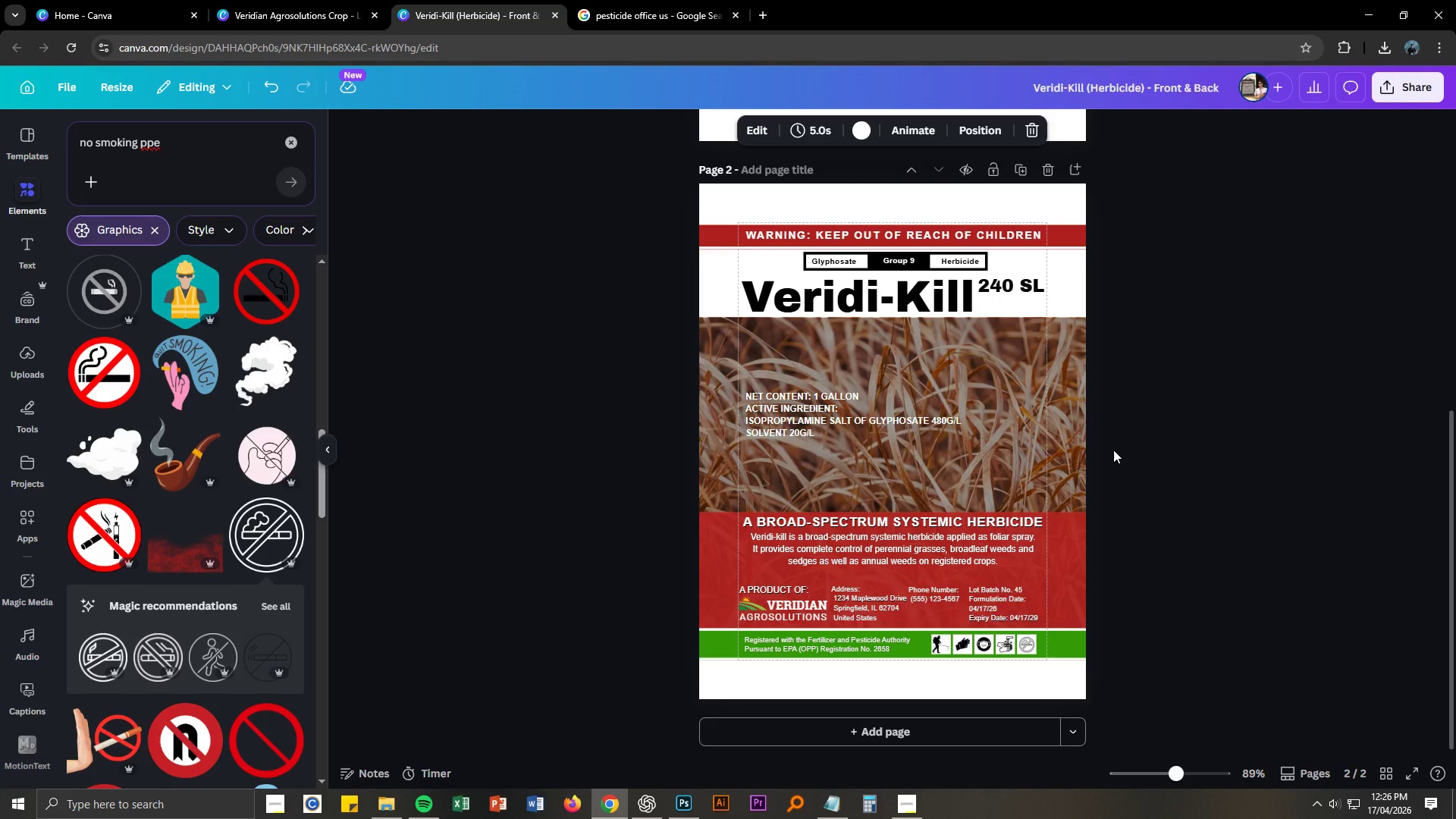 
left_click_drag(start_coordinate=[899, 419], to_coordinate=[898, 468])
 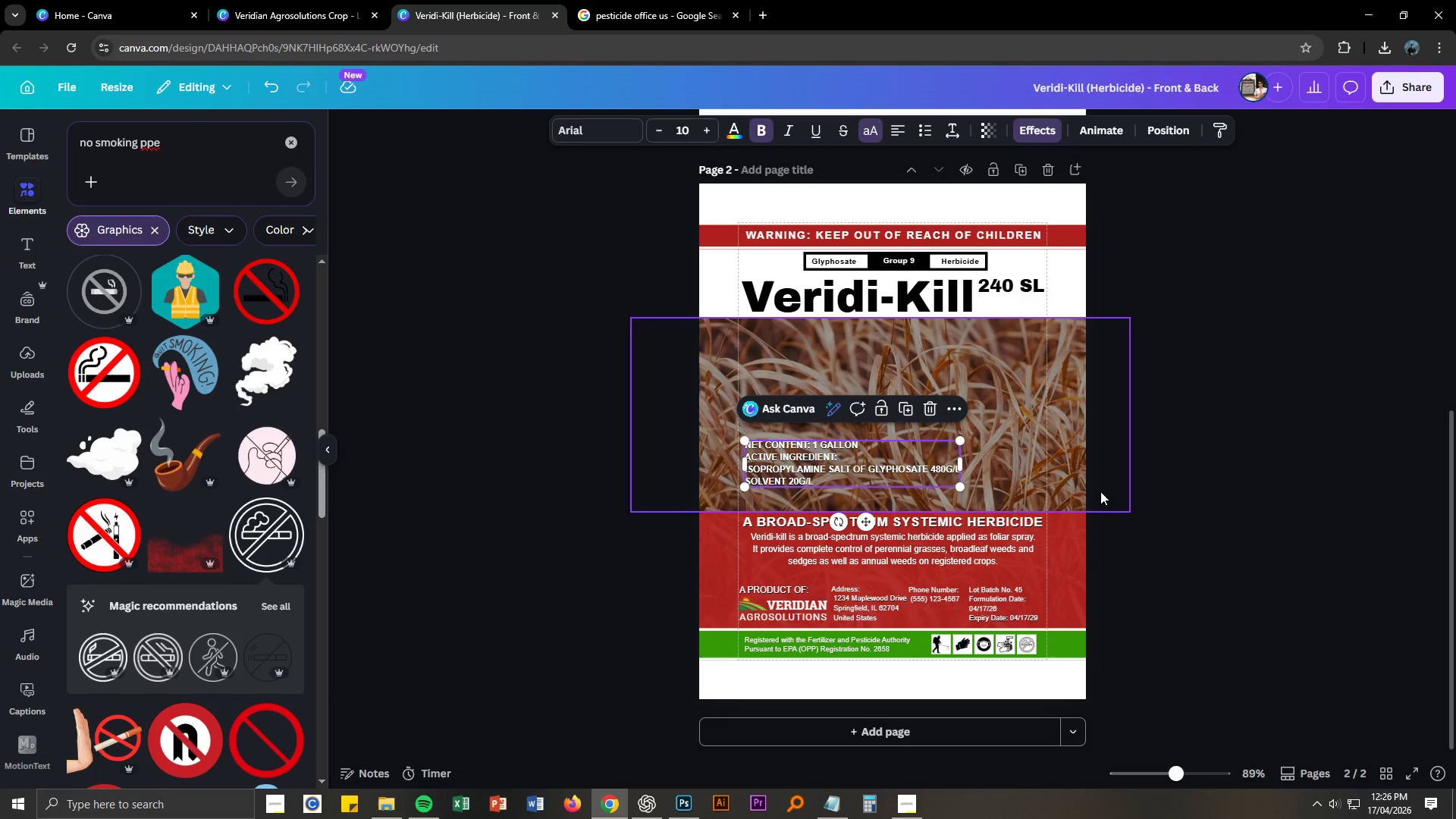 
left_click([1194, 491])
 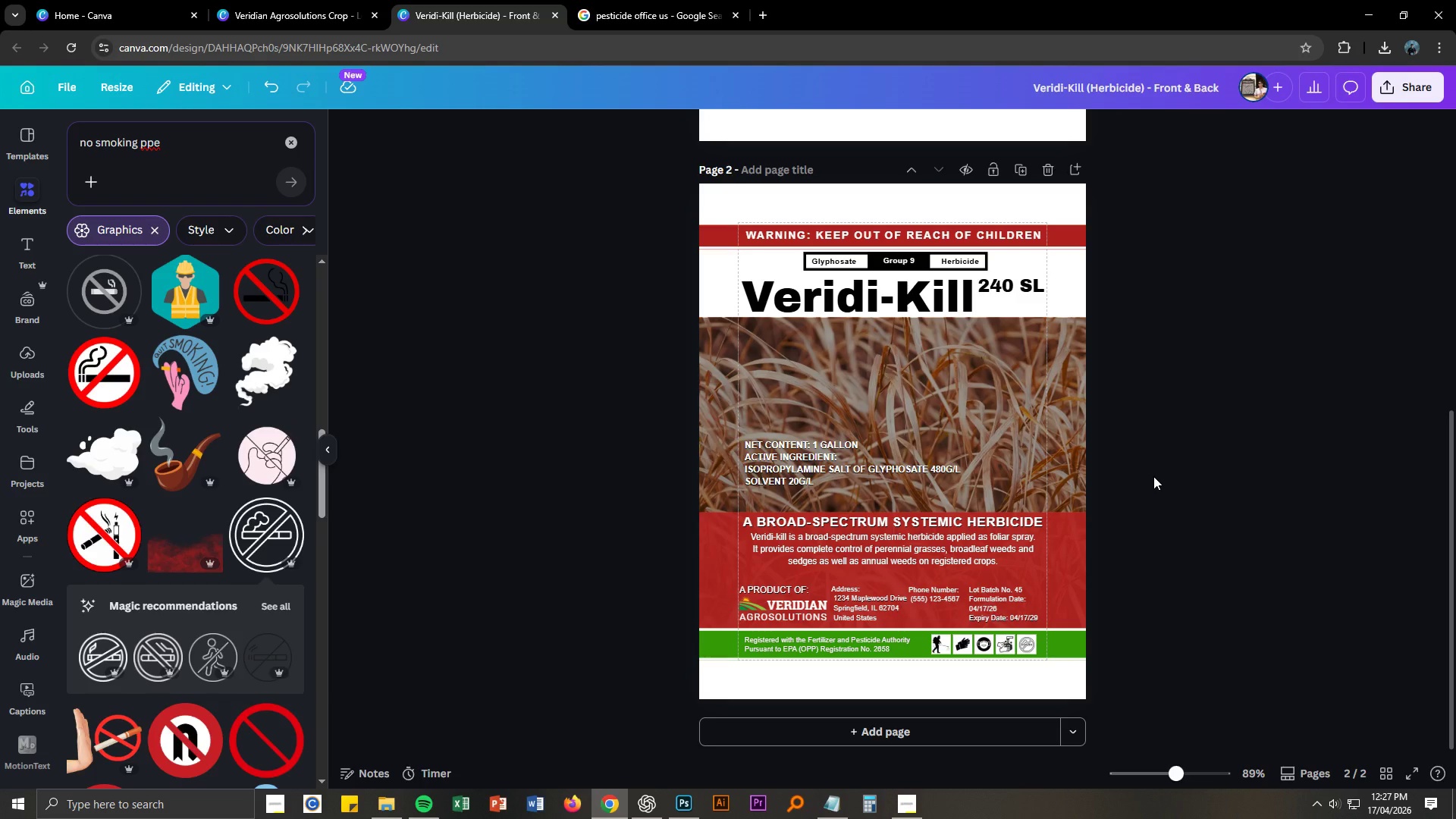 
wait(28.53)
 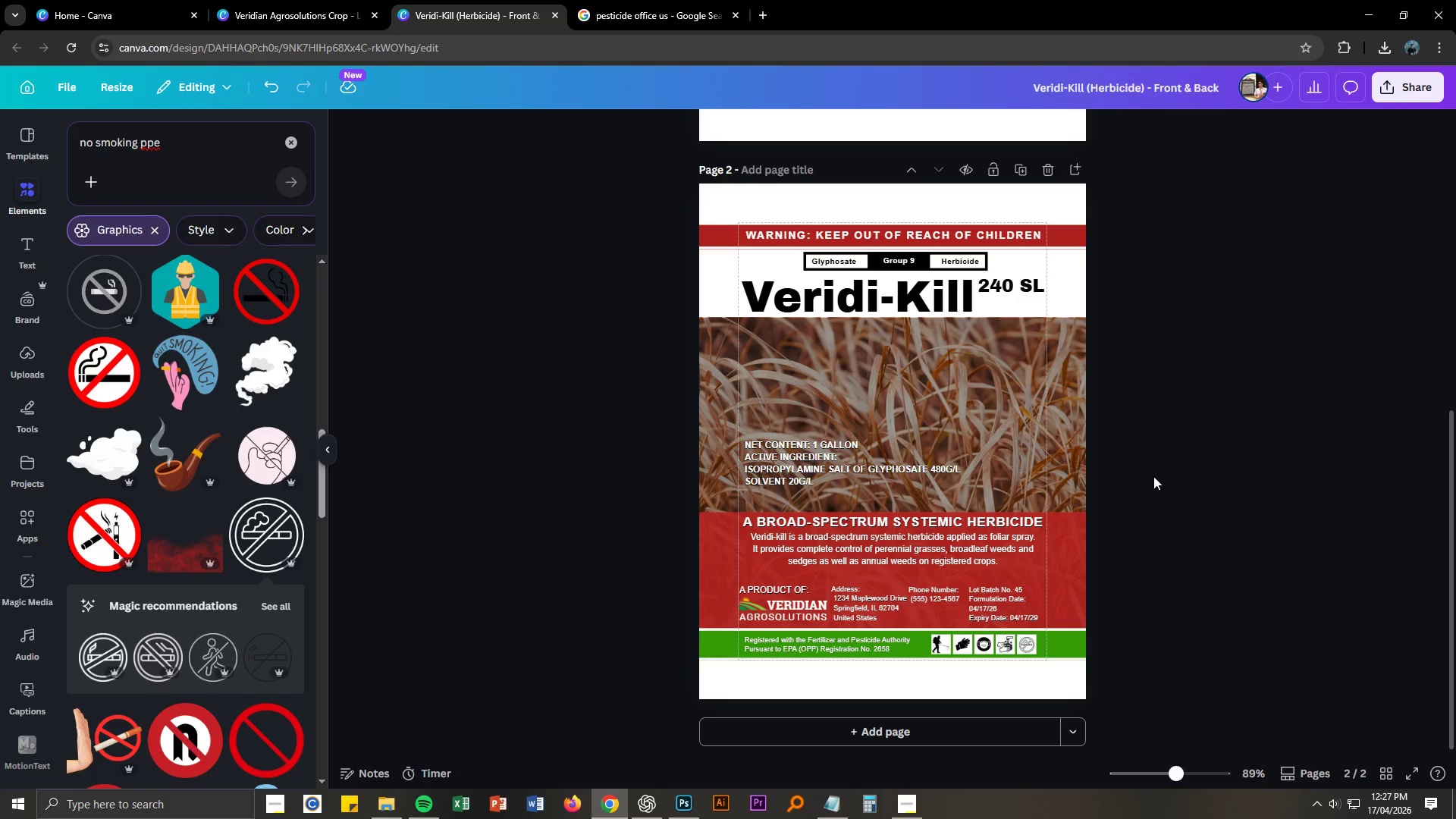 
left_click([847, 263])
 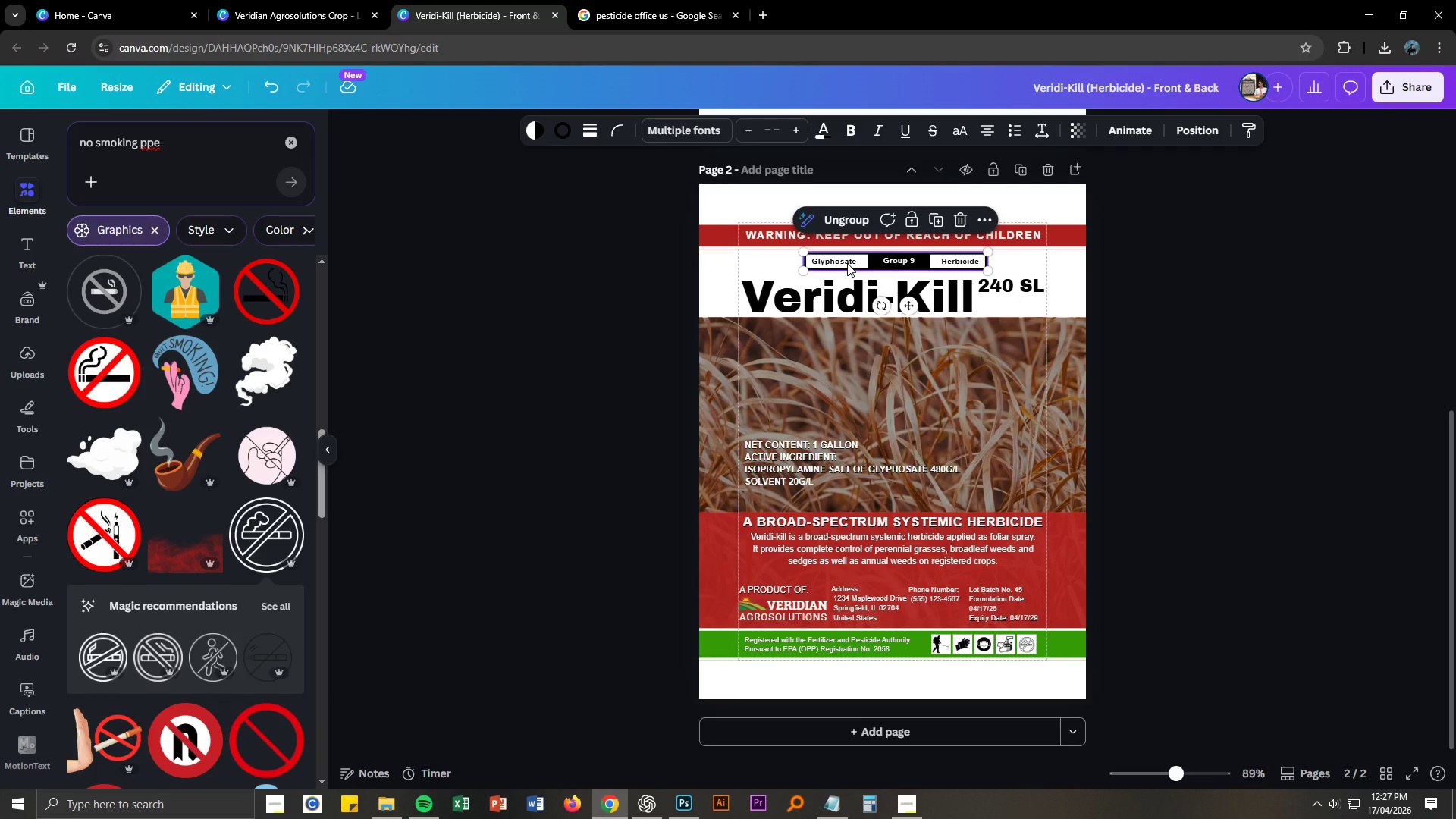 
double_click([847, 263])
 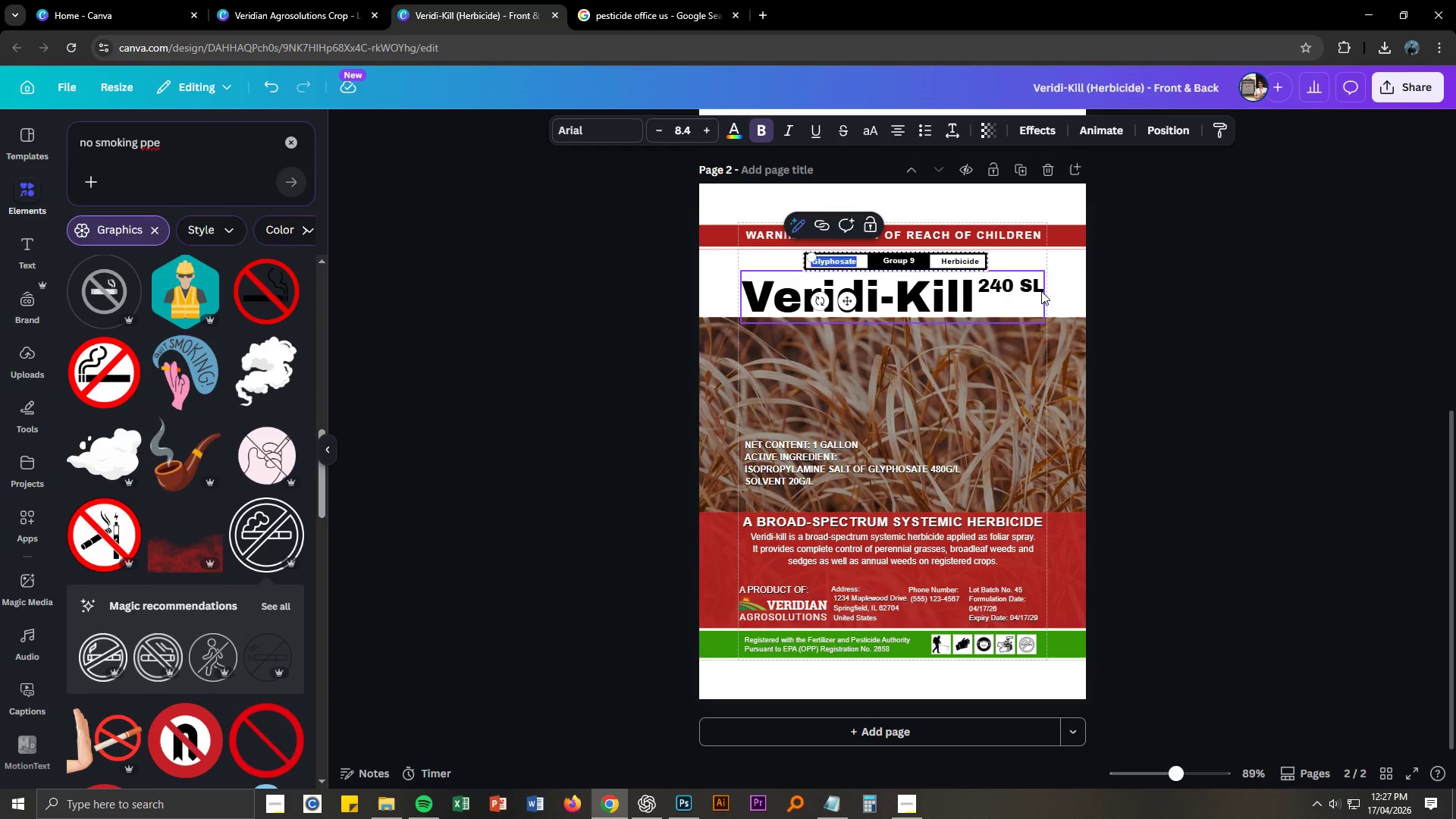 
left_click([1109, 312])
 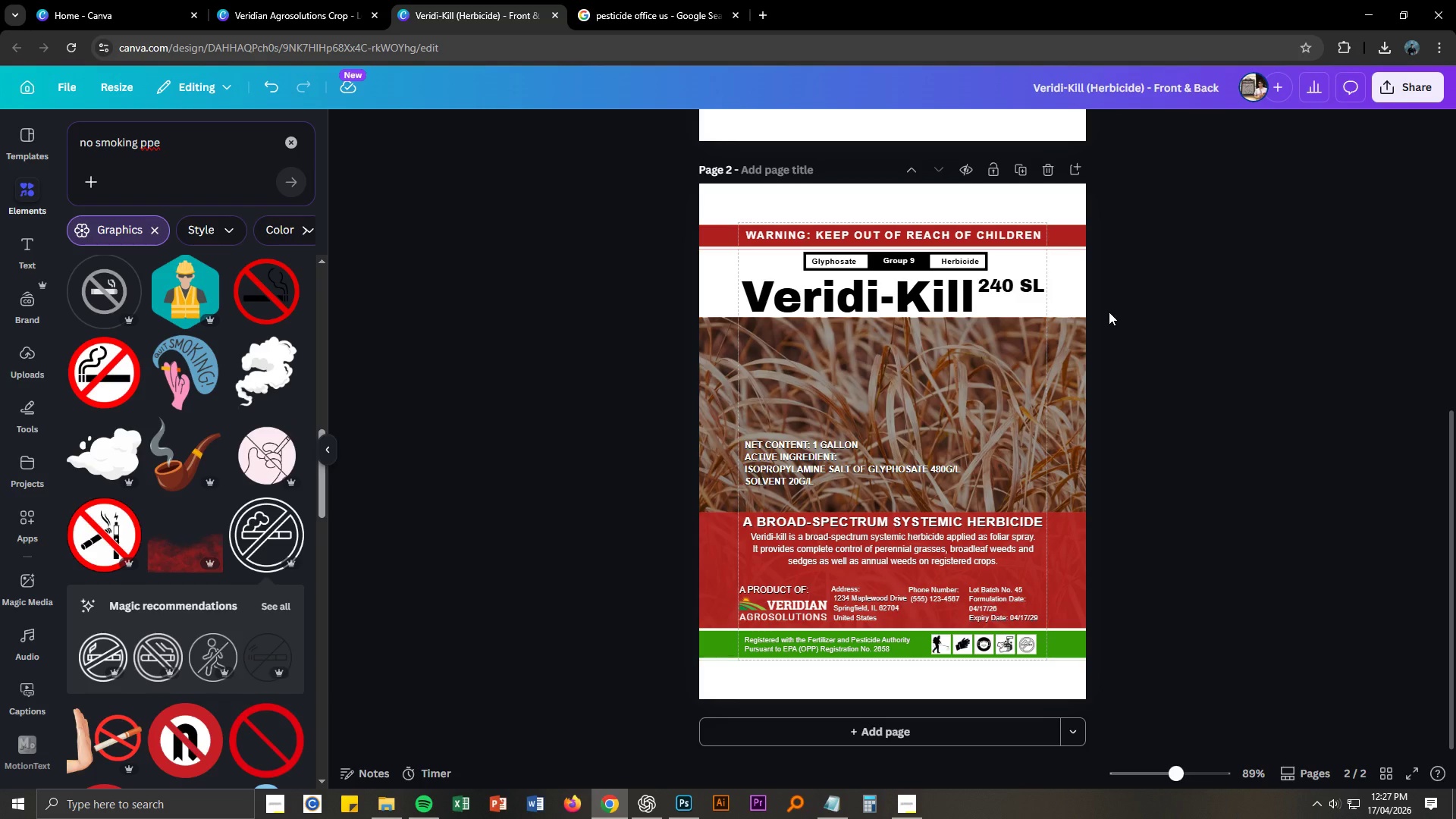 
wait(25.2)
 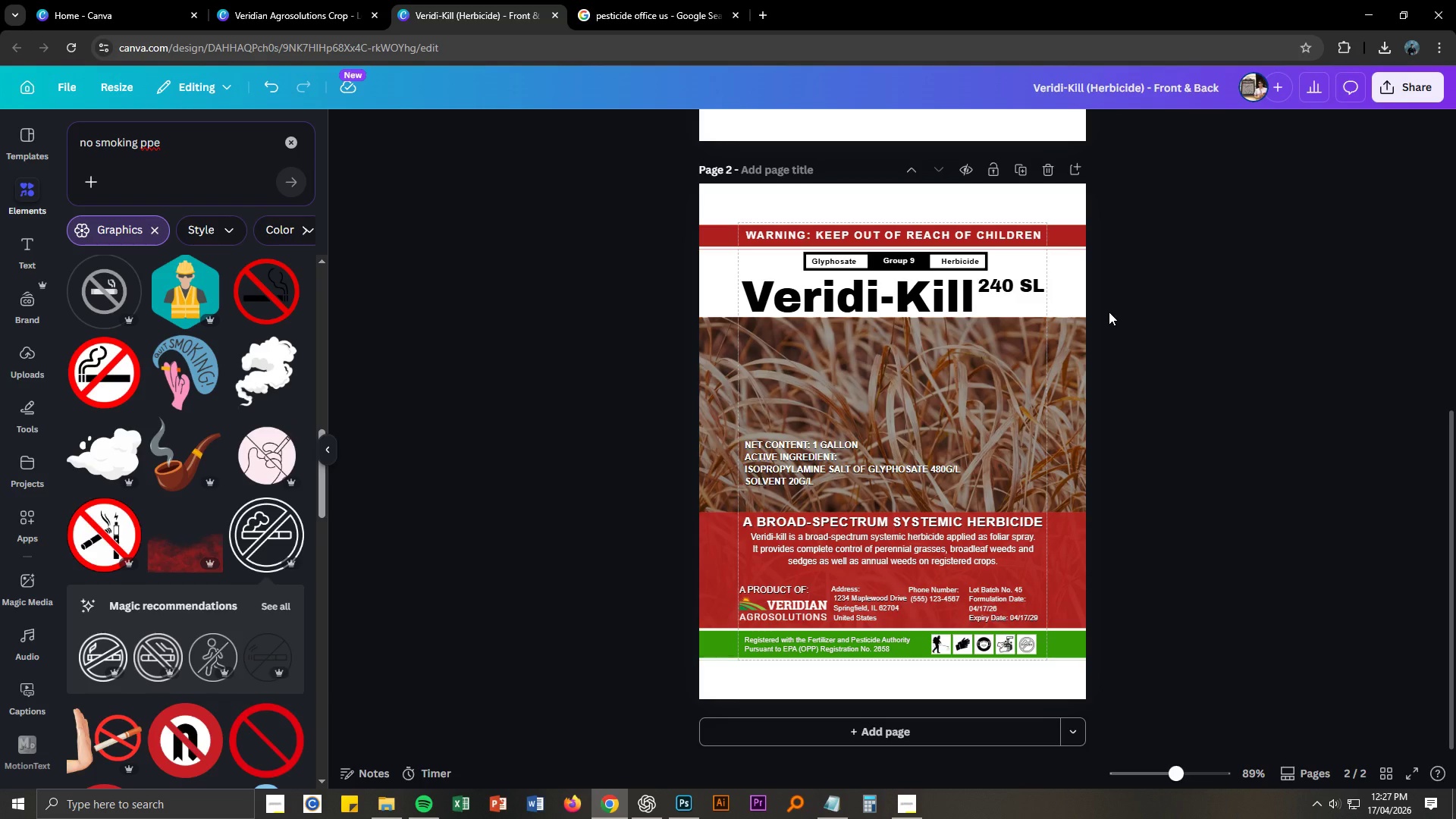 
scroll: coordinate [1025, 227], scroll_direction: up, amount: 12.0
 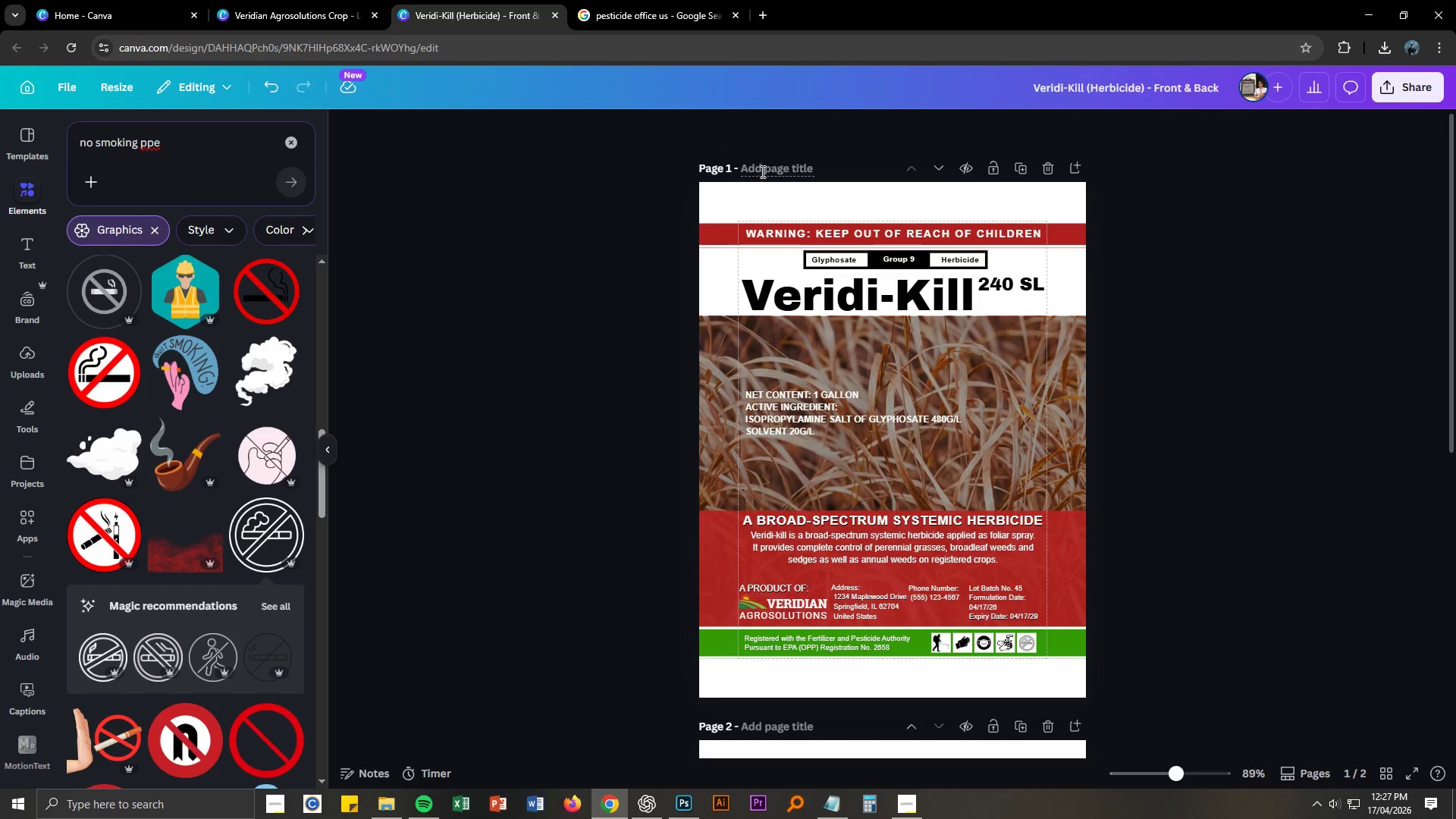 
double_click([761, 171])
 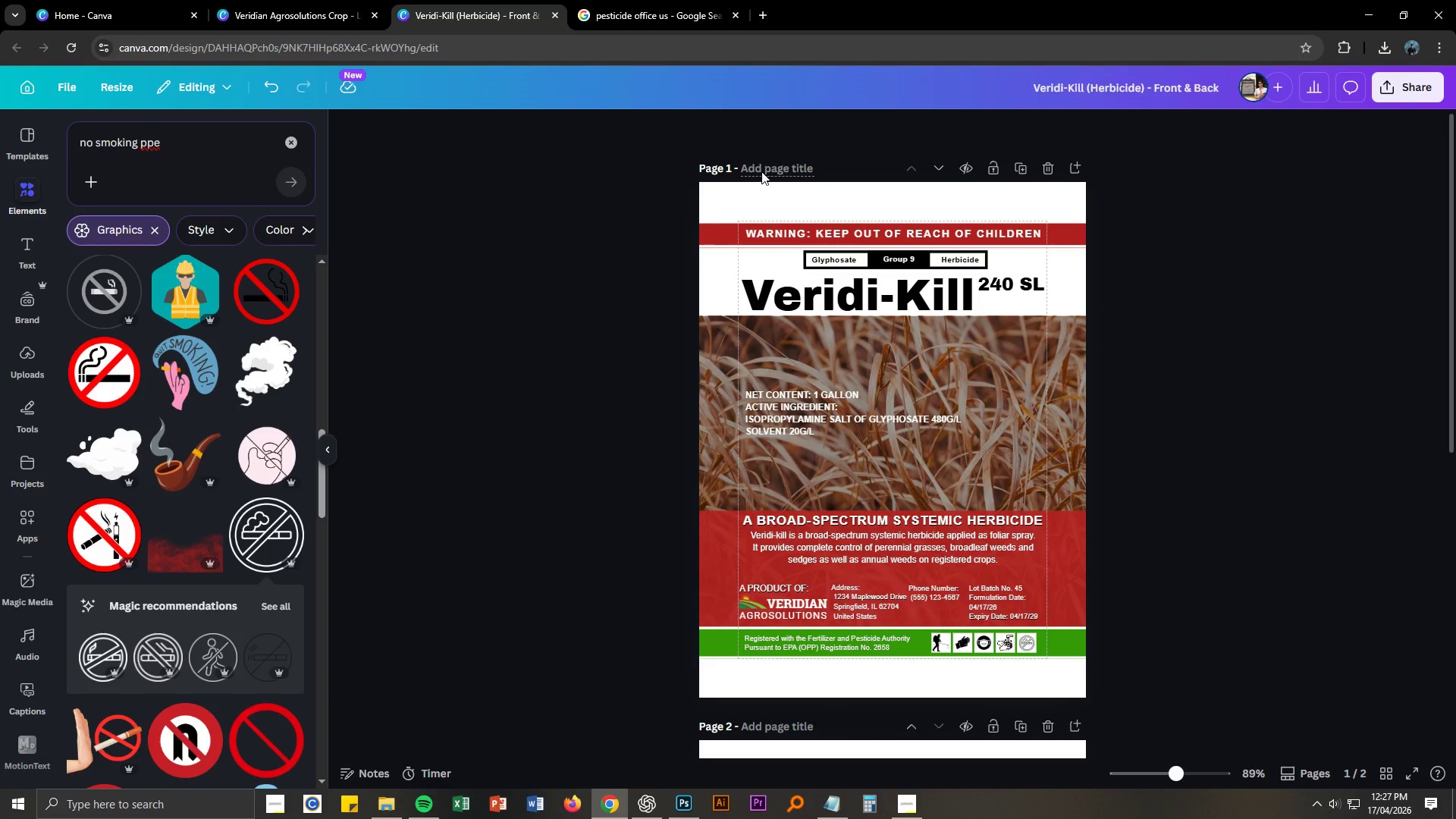 
triple_click([761, 171])
 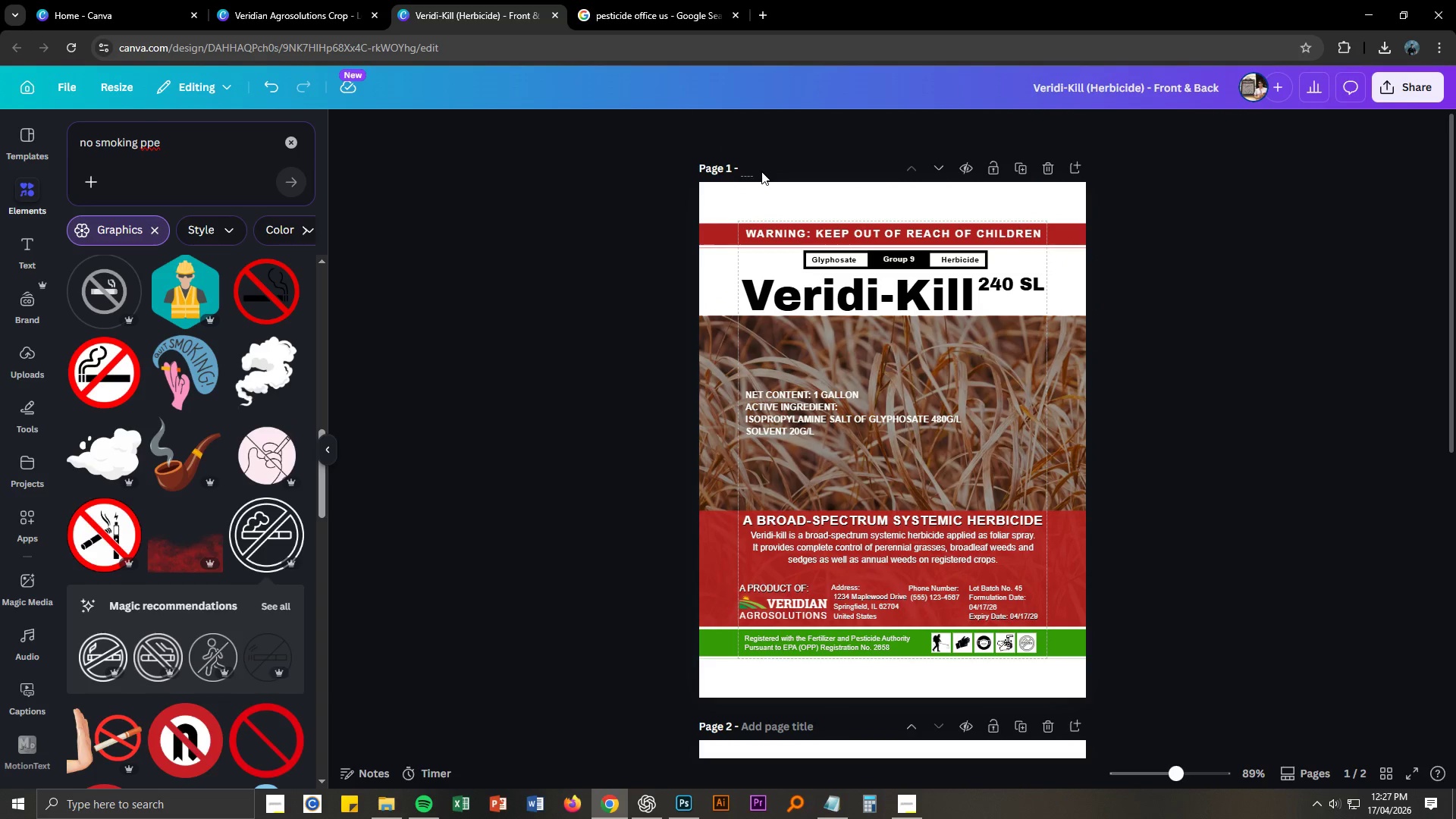 
type(Veridi-Kill For)
key(Backspace)
key(Backspace)
type(ront Label)
 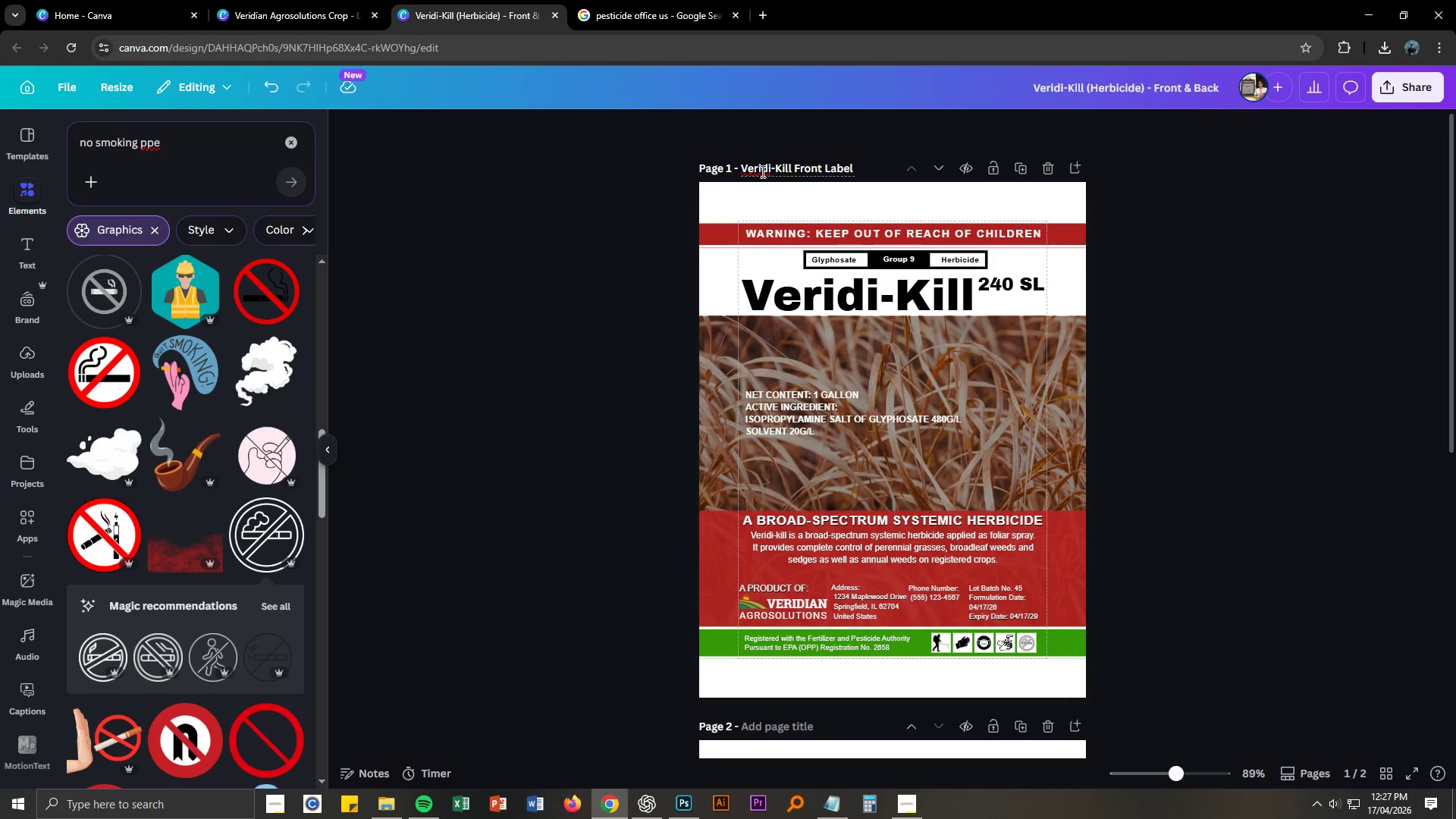 
left_click([811, 167])
 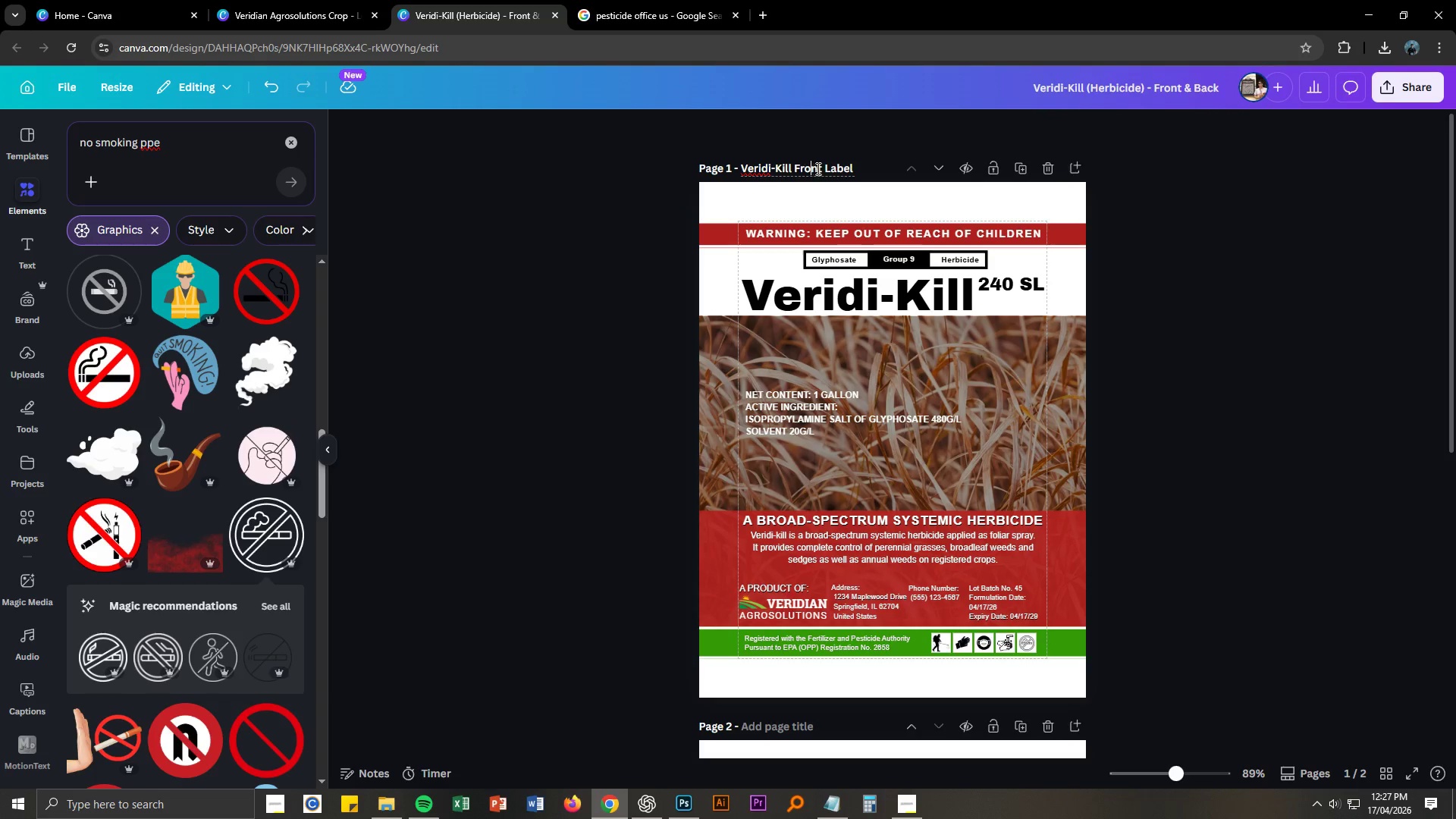 
key(Control+A)
 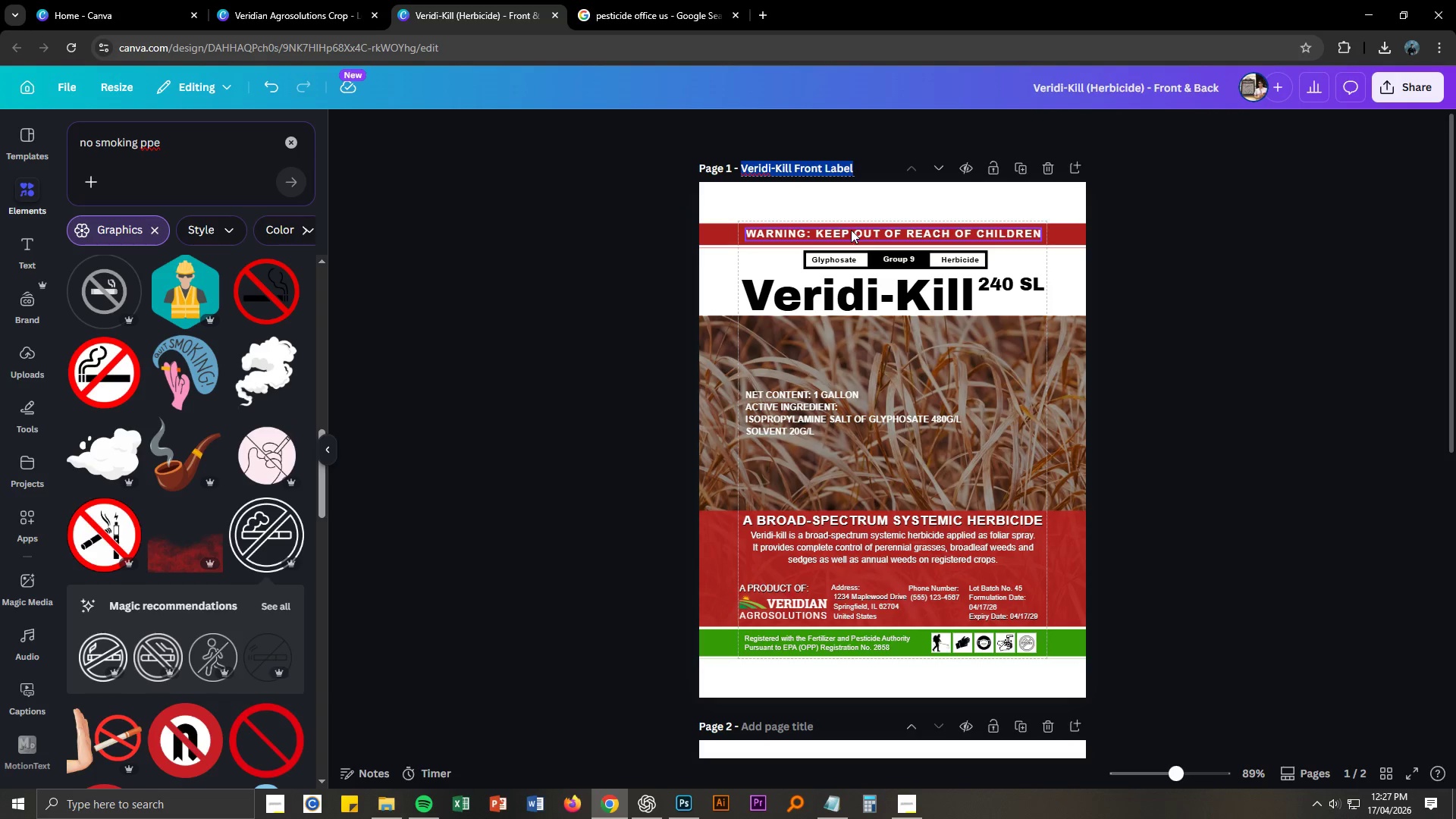 
key(Control+C)
 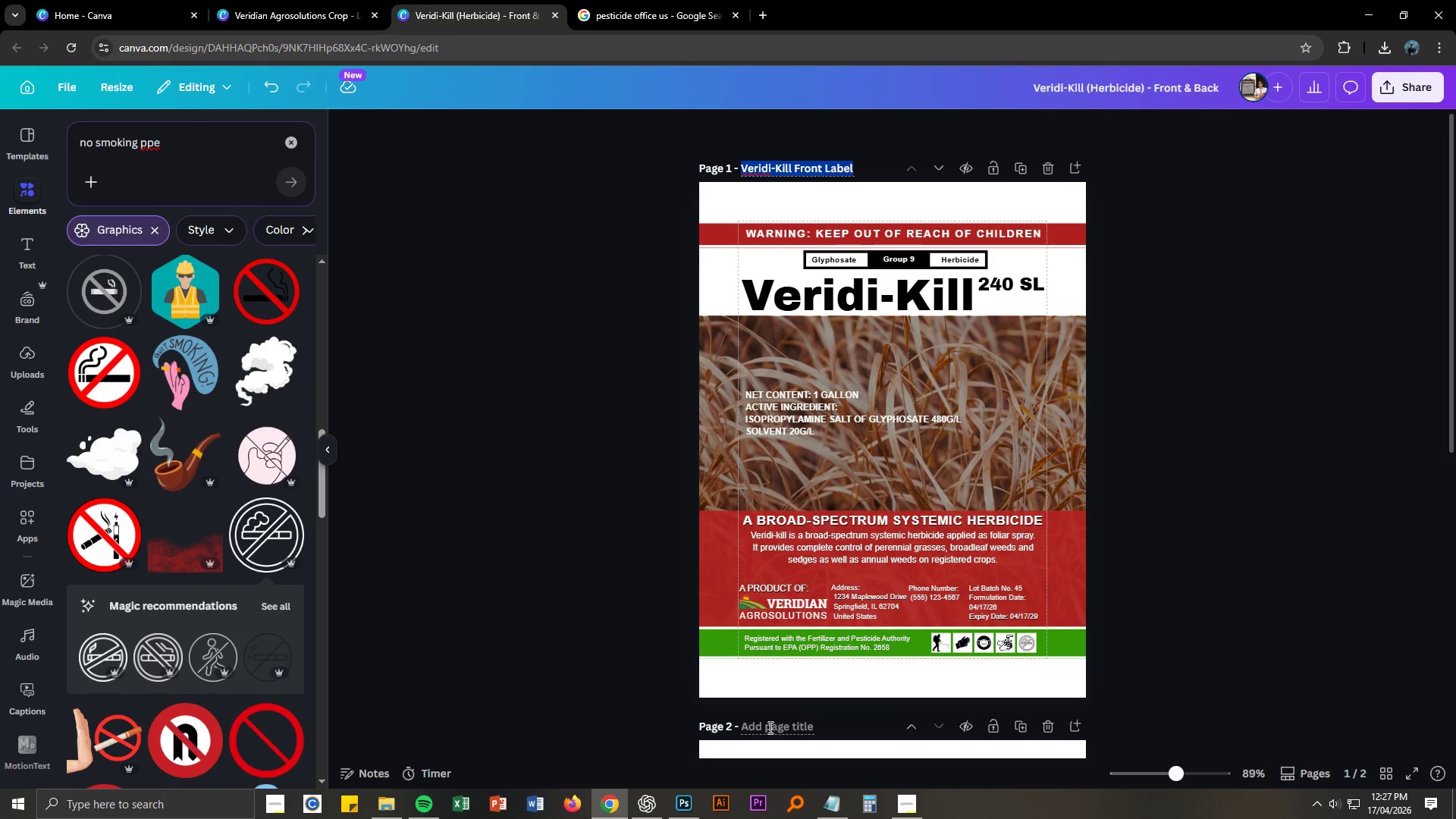 
double_click([769, 727])
 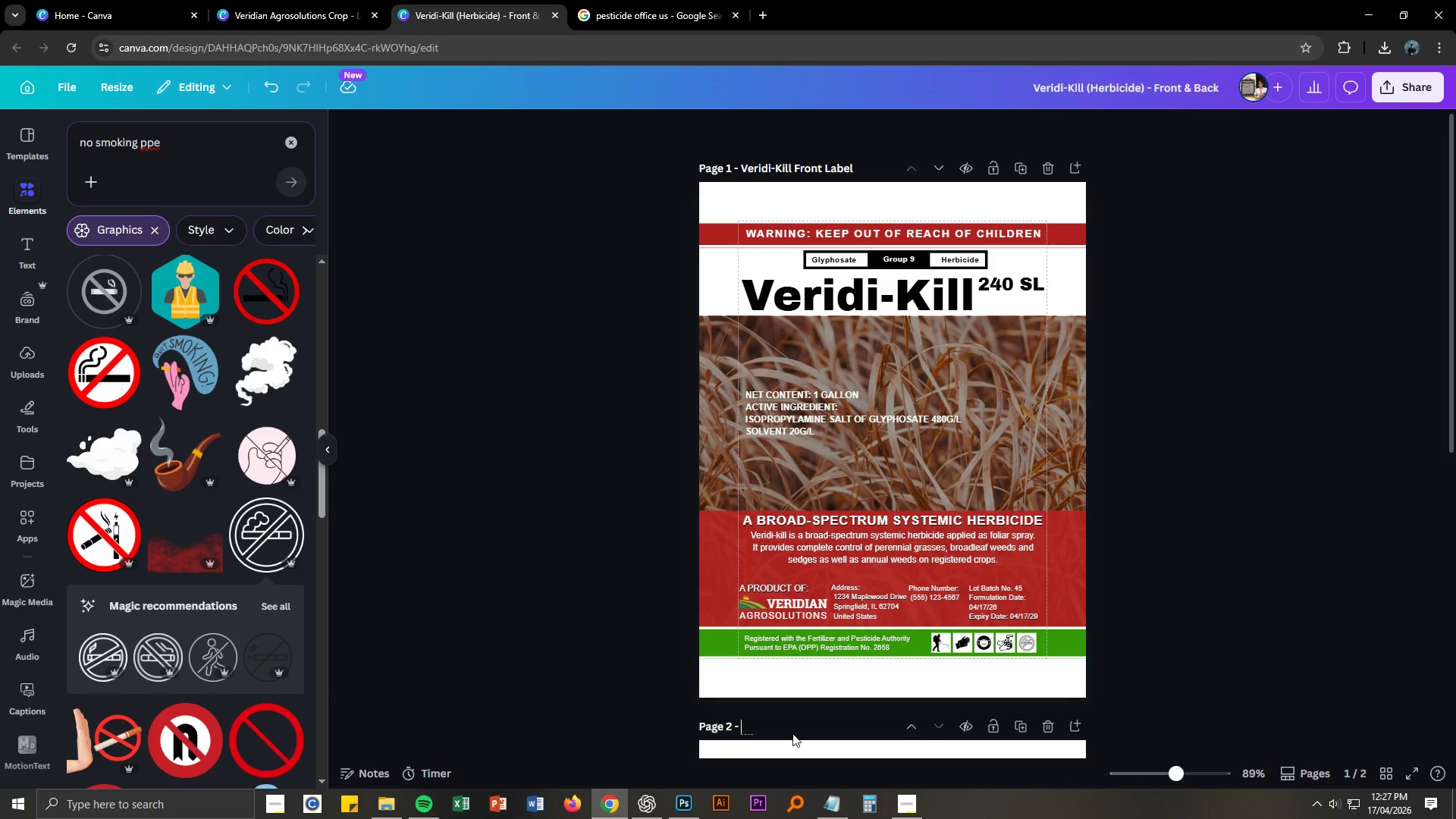 
left_click([792, 733])
 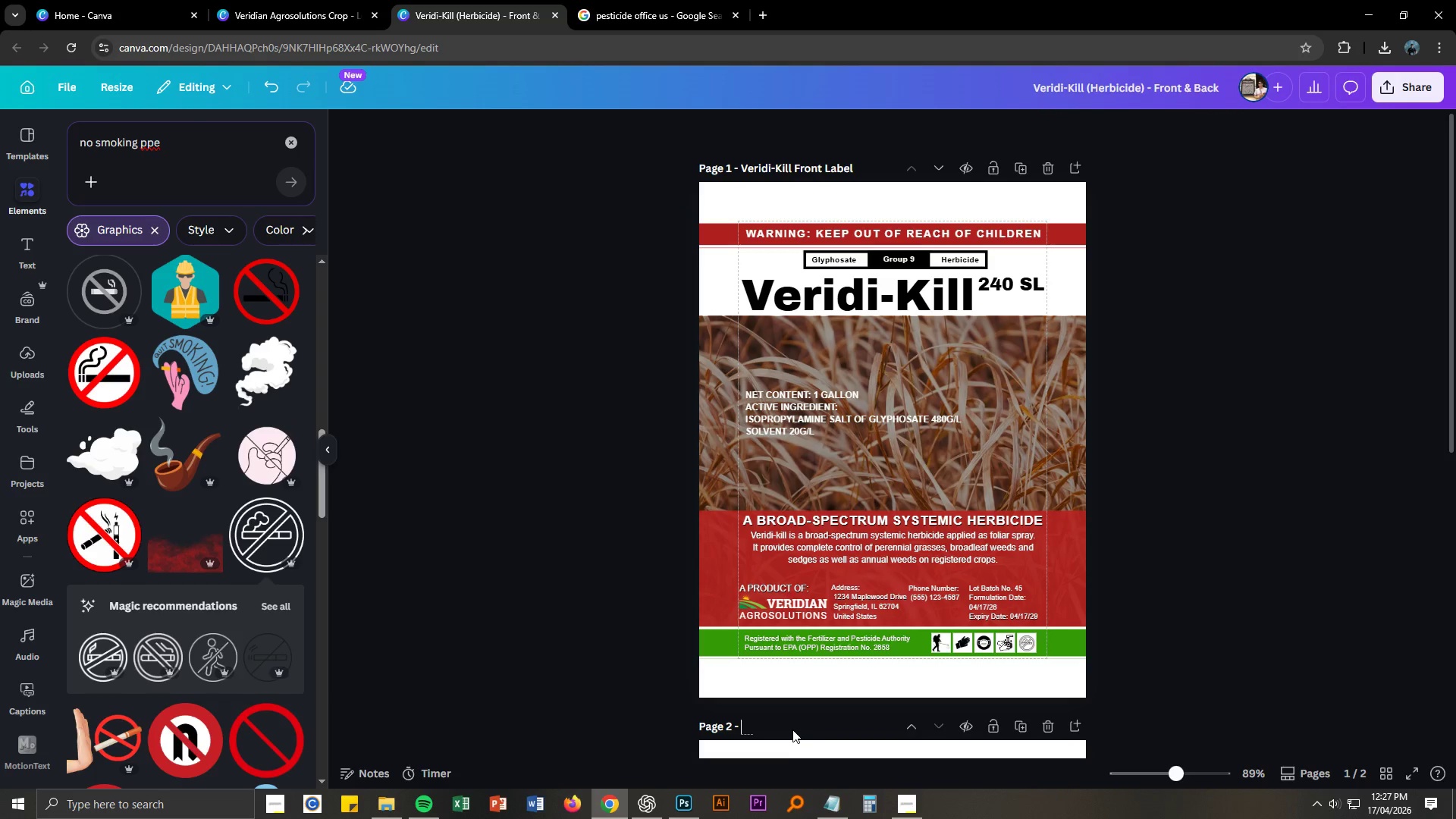 
key(Control+ControlLeft)
 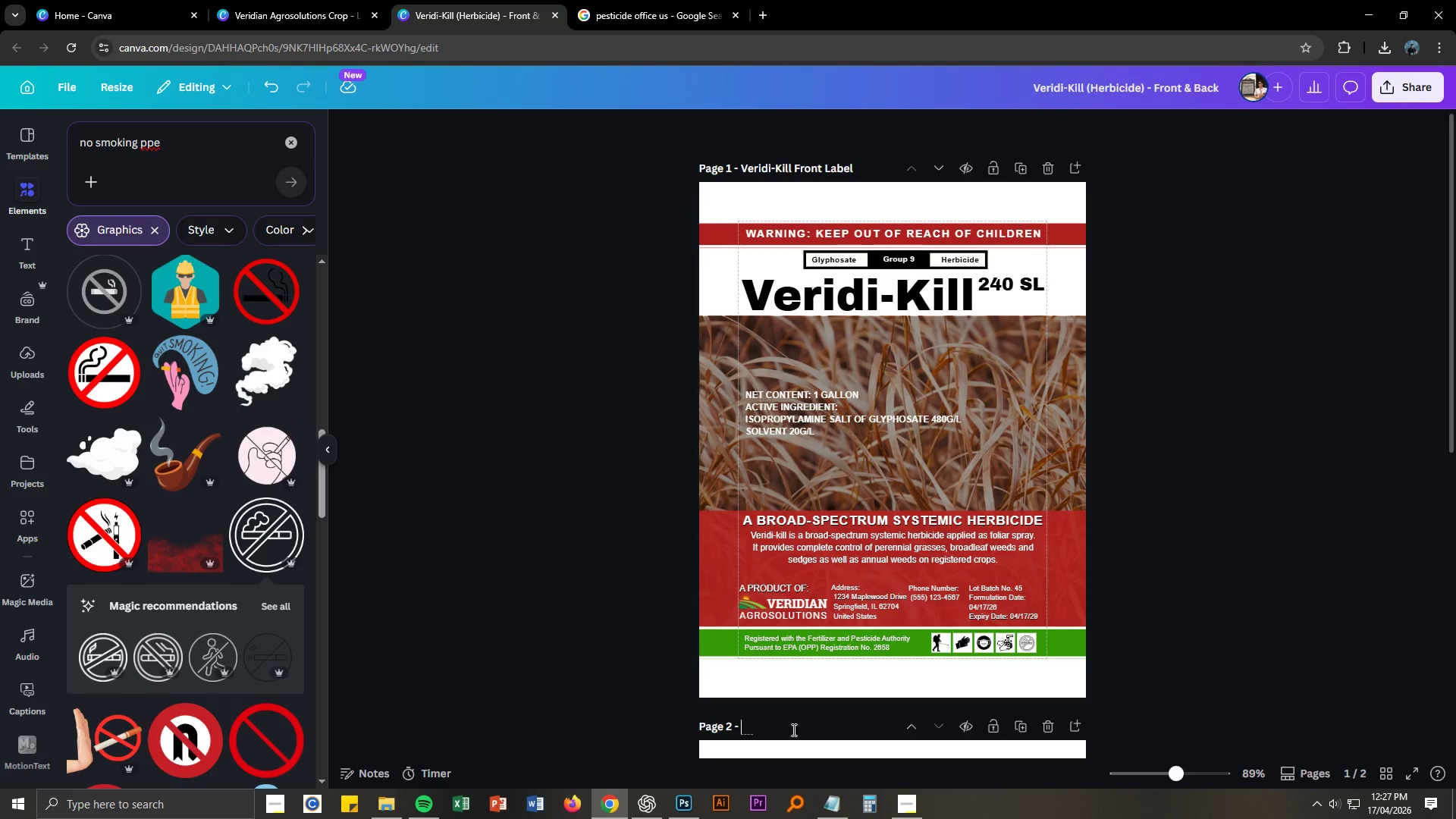 
key(Control+V)
 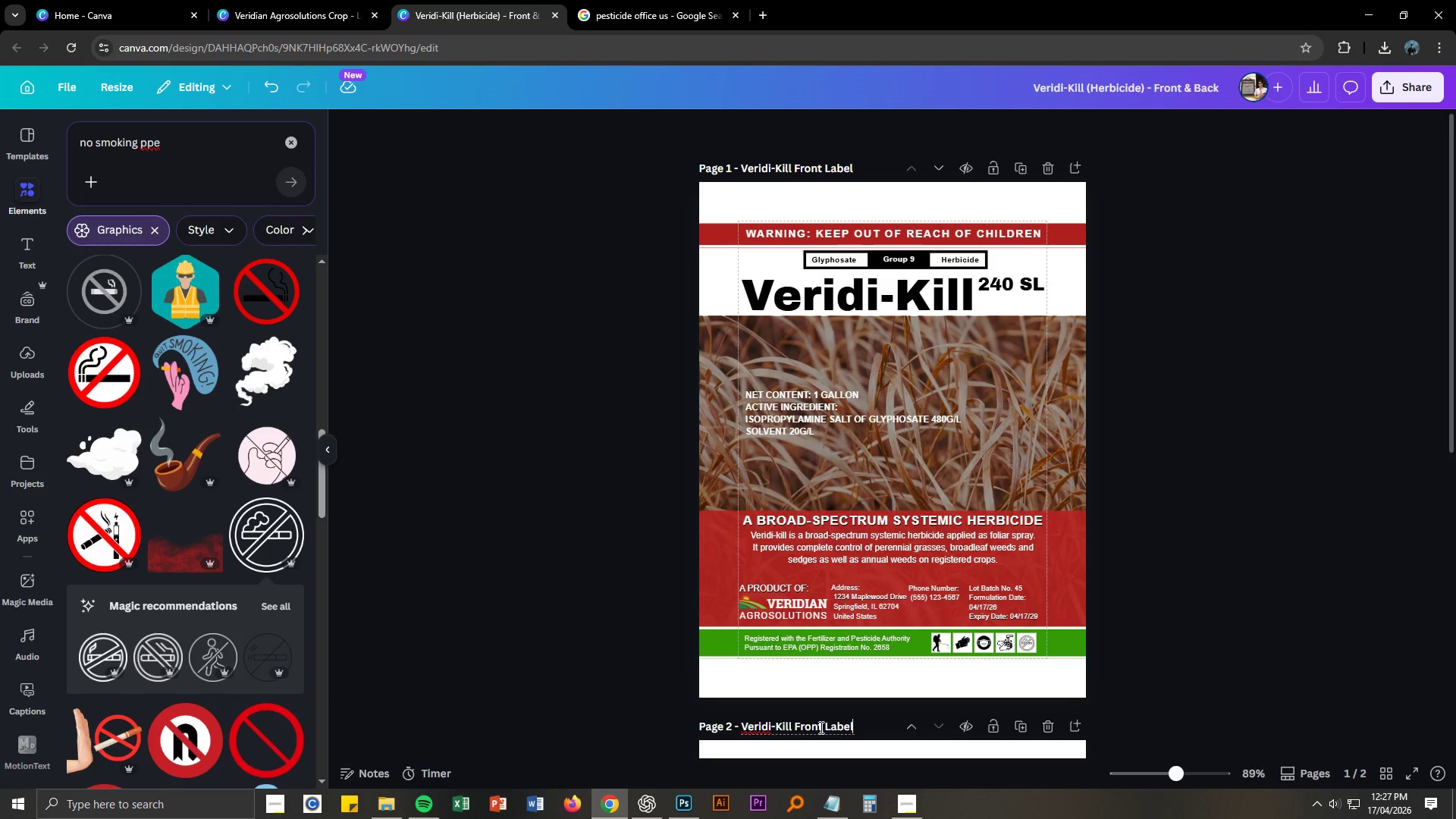 
left_click_drag(start_coordinate=[823, 726], to_coordinate=[797, 727])
 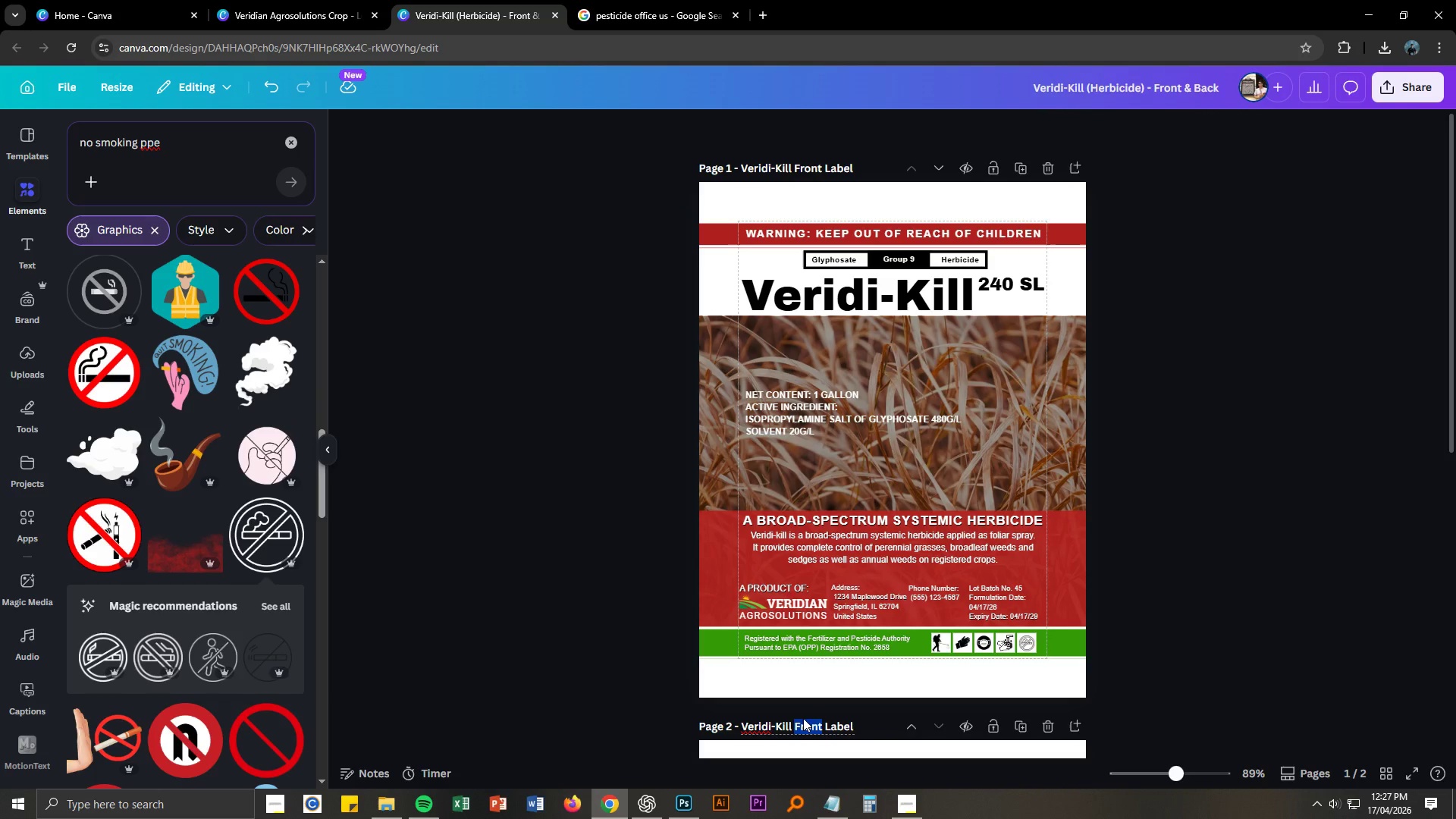 
type(Back)
 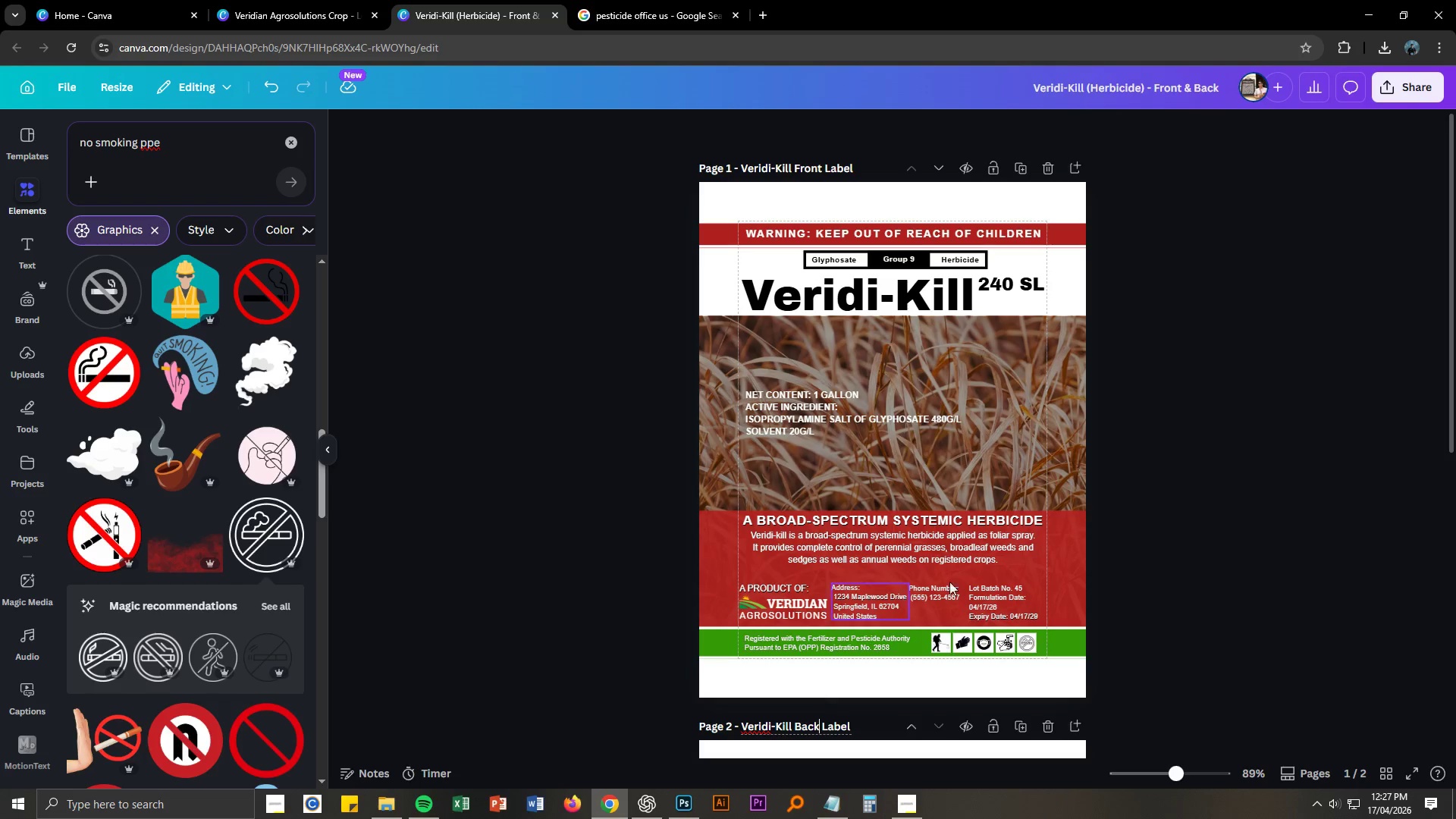 
left_click([1106, 529])
 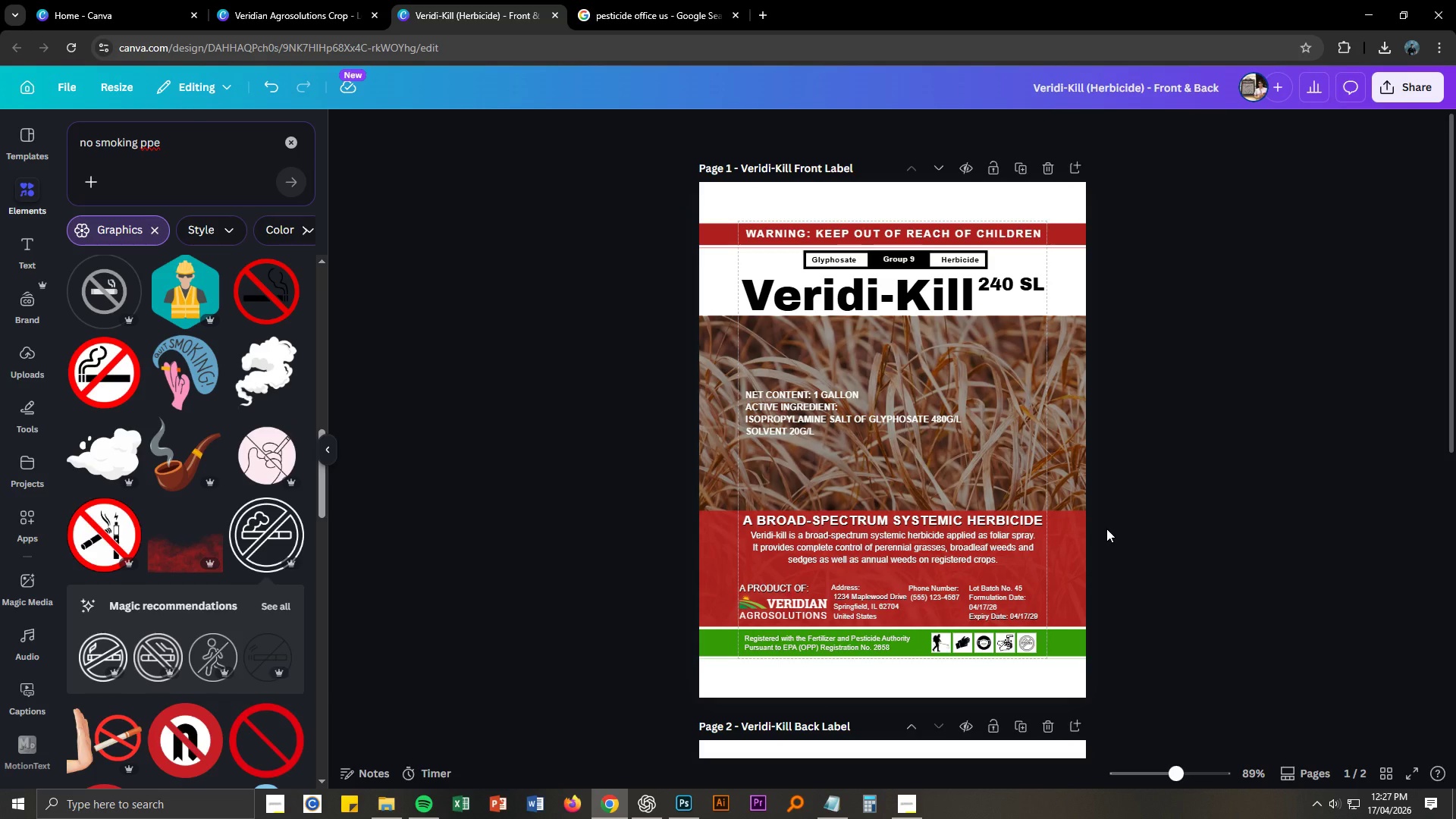 
scroll: coordinate [1156, 592], scroll_direction: up, amount: 5.0
 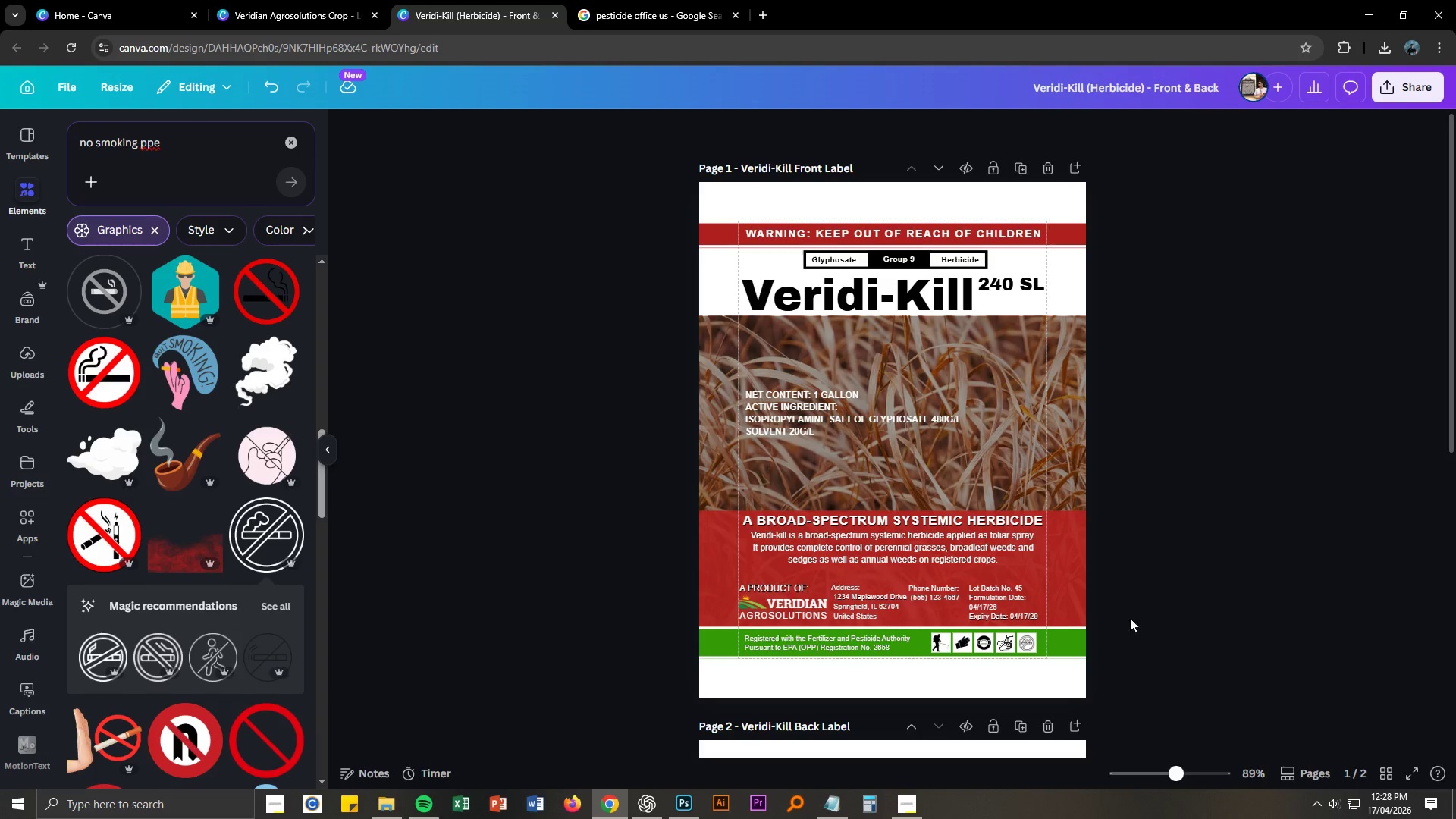 
left_click([1138, 610])
 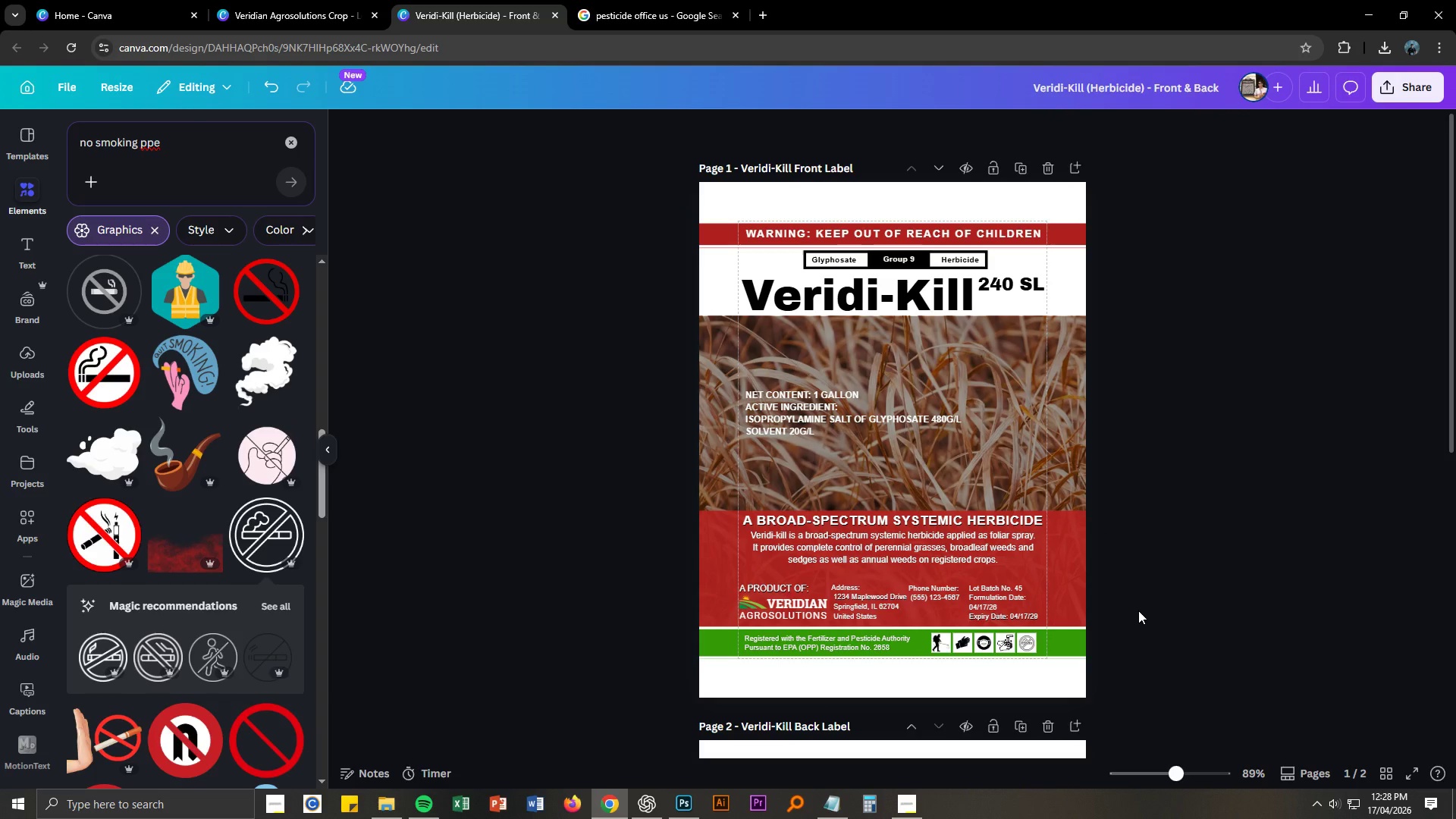 
key(Control+NumpadAdd)
 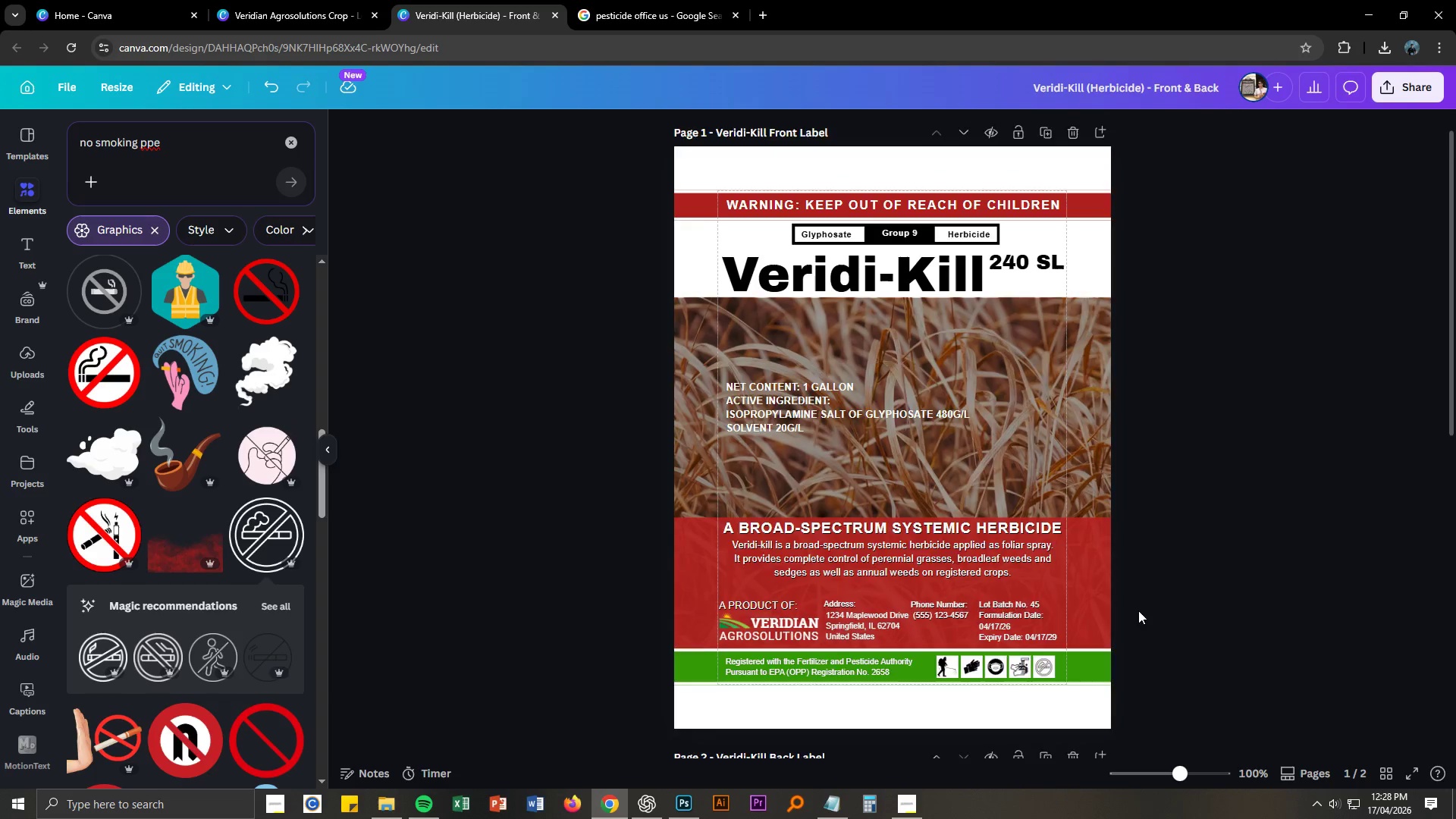 
key(Control+NumpadAdd)
 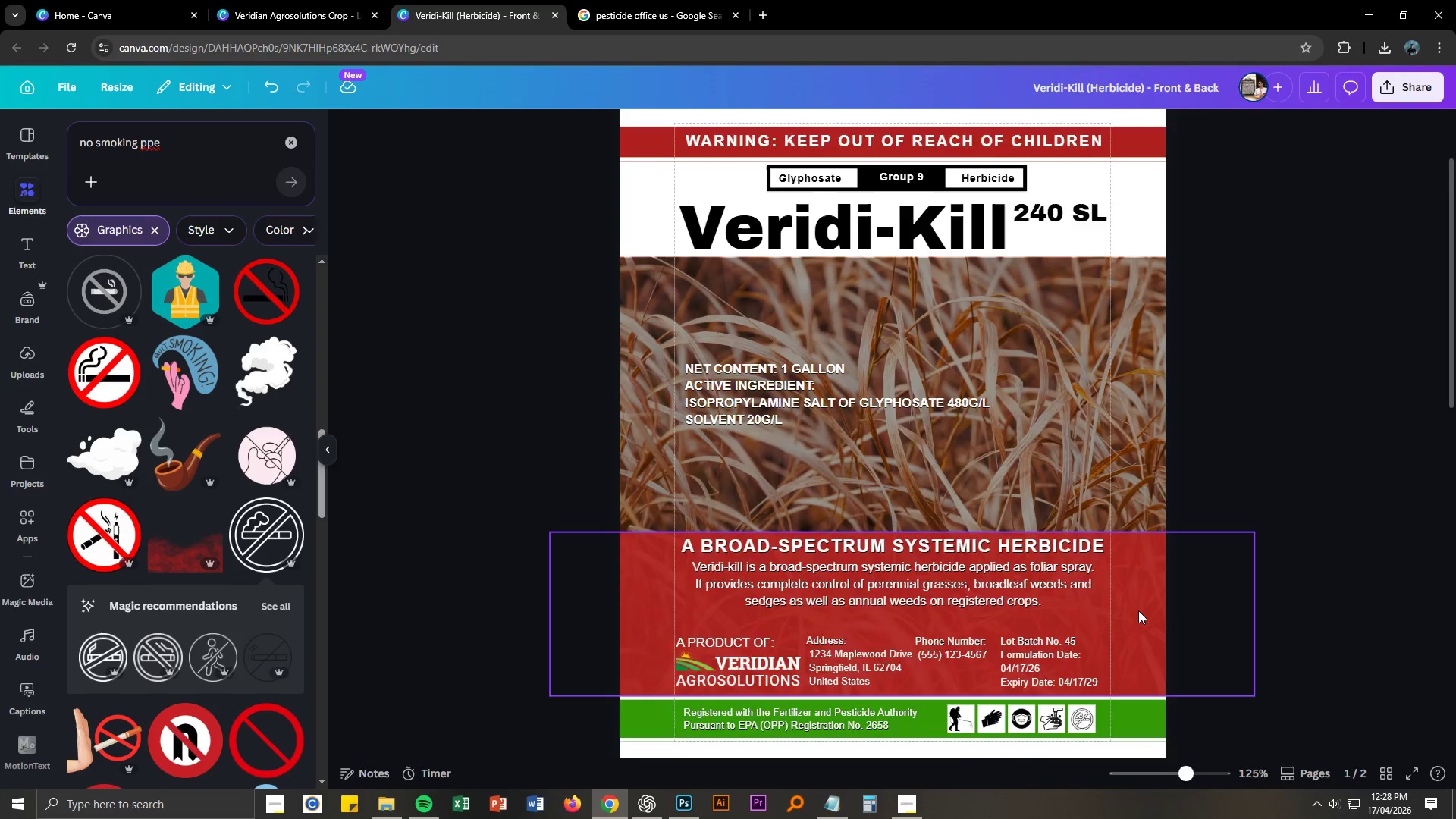 
key(Control+NumpadAdd)
 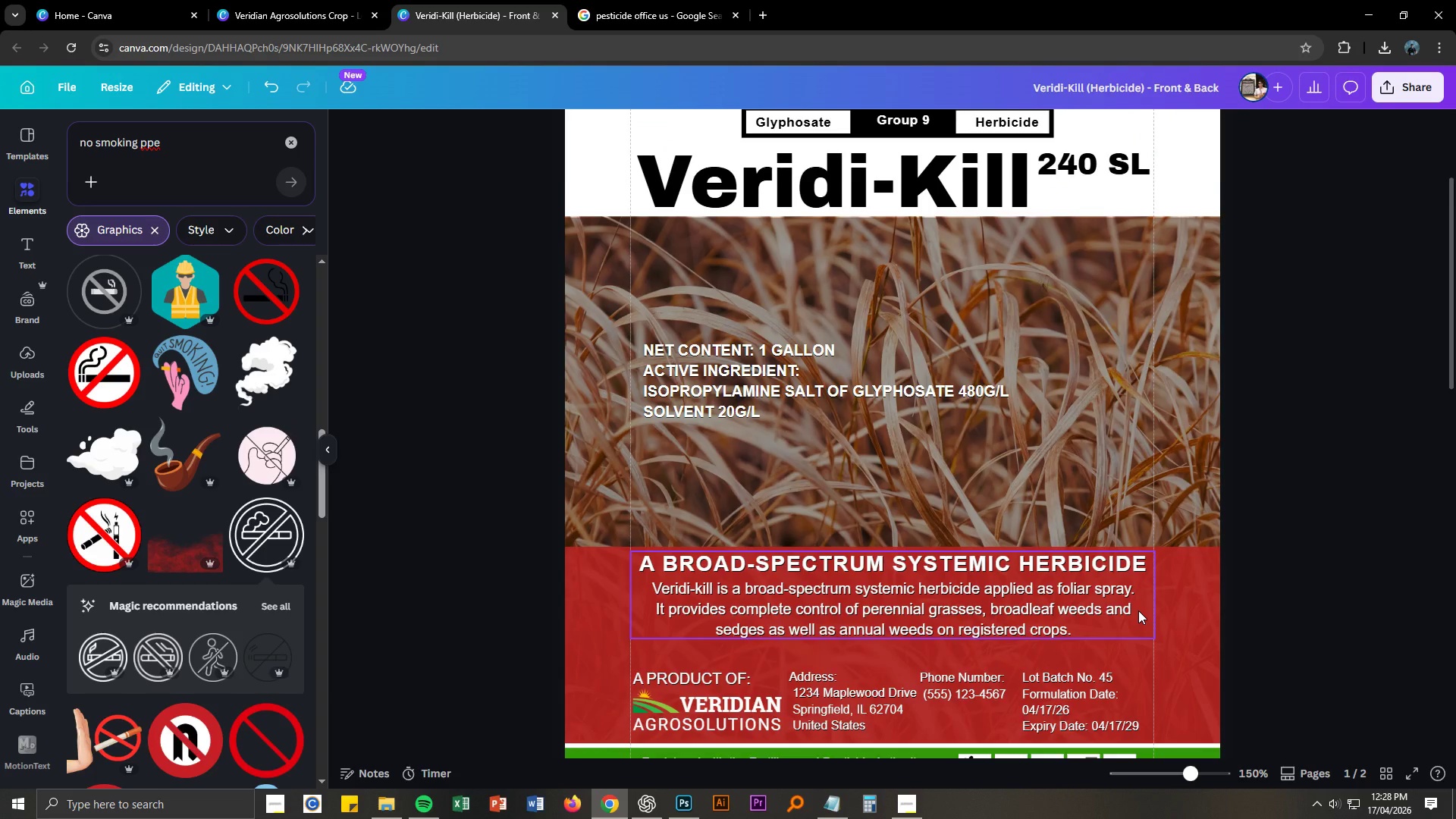 
scroll: coordinate [1138, 610], scroll_direction: down, amount: 2.0
 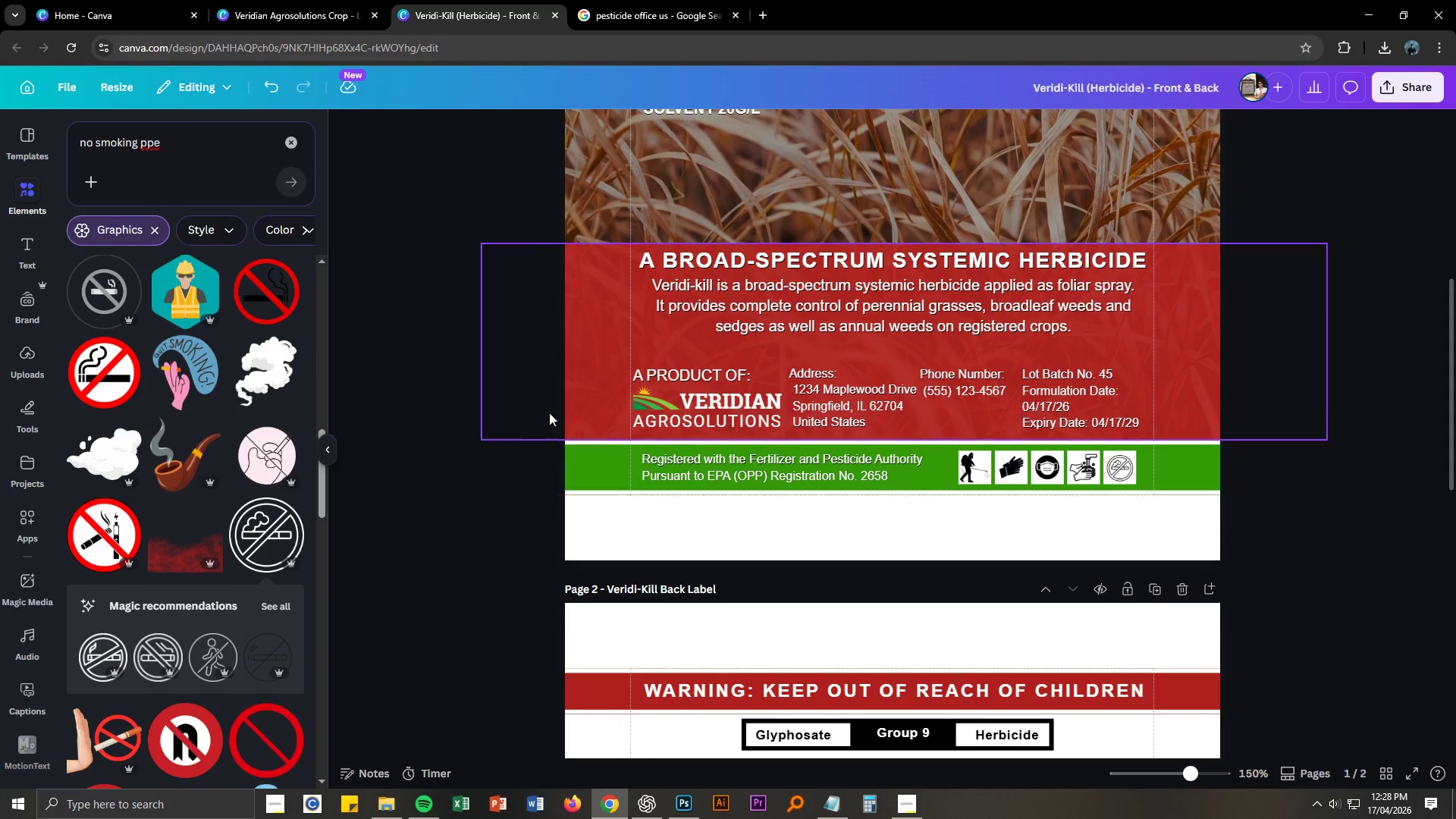 
left_click_drag(start_coordinate=[501, 364], to_coordinate=[1166, 428])
 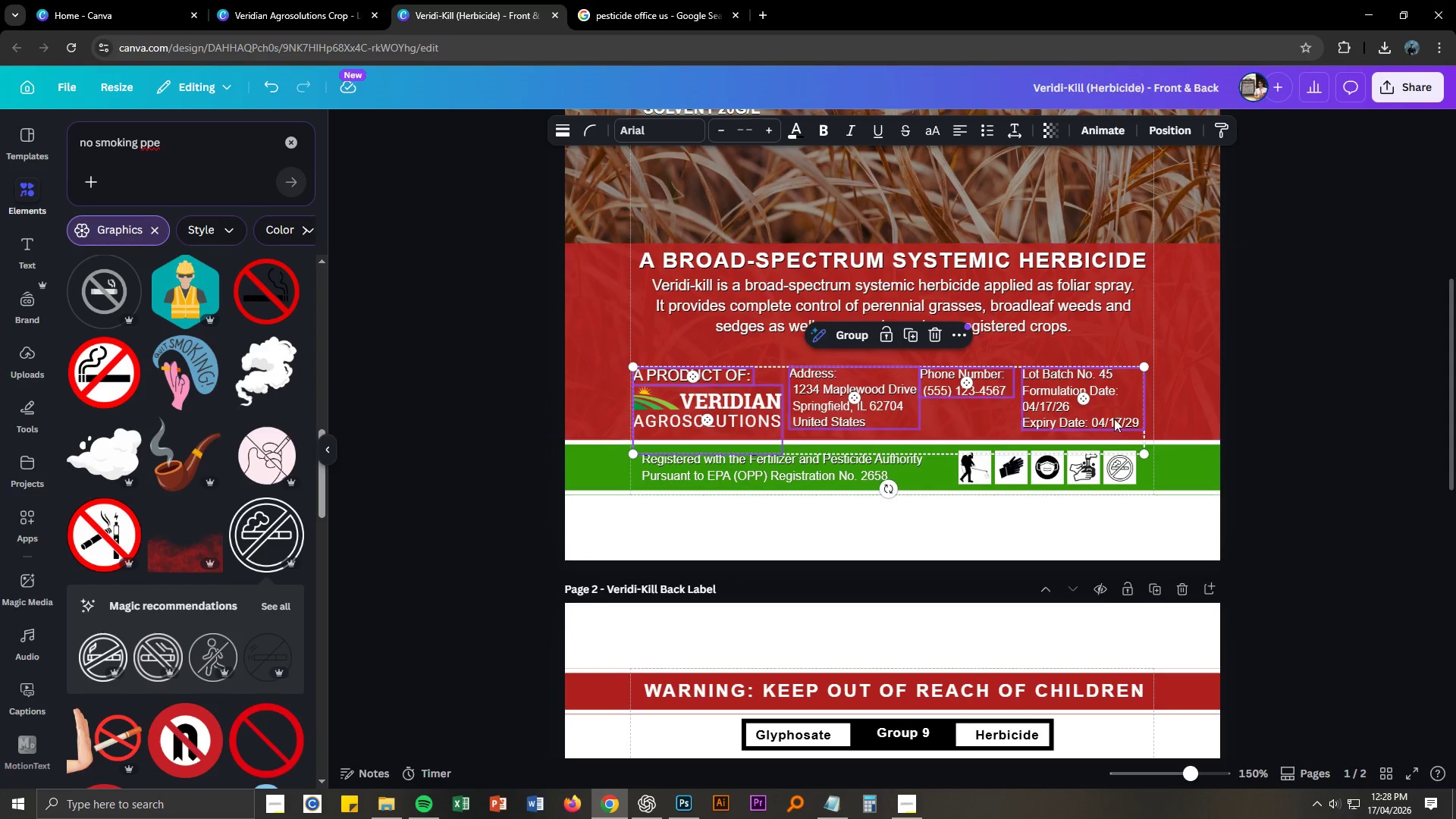 
right_click([1105, 413])
 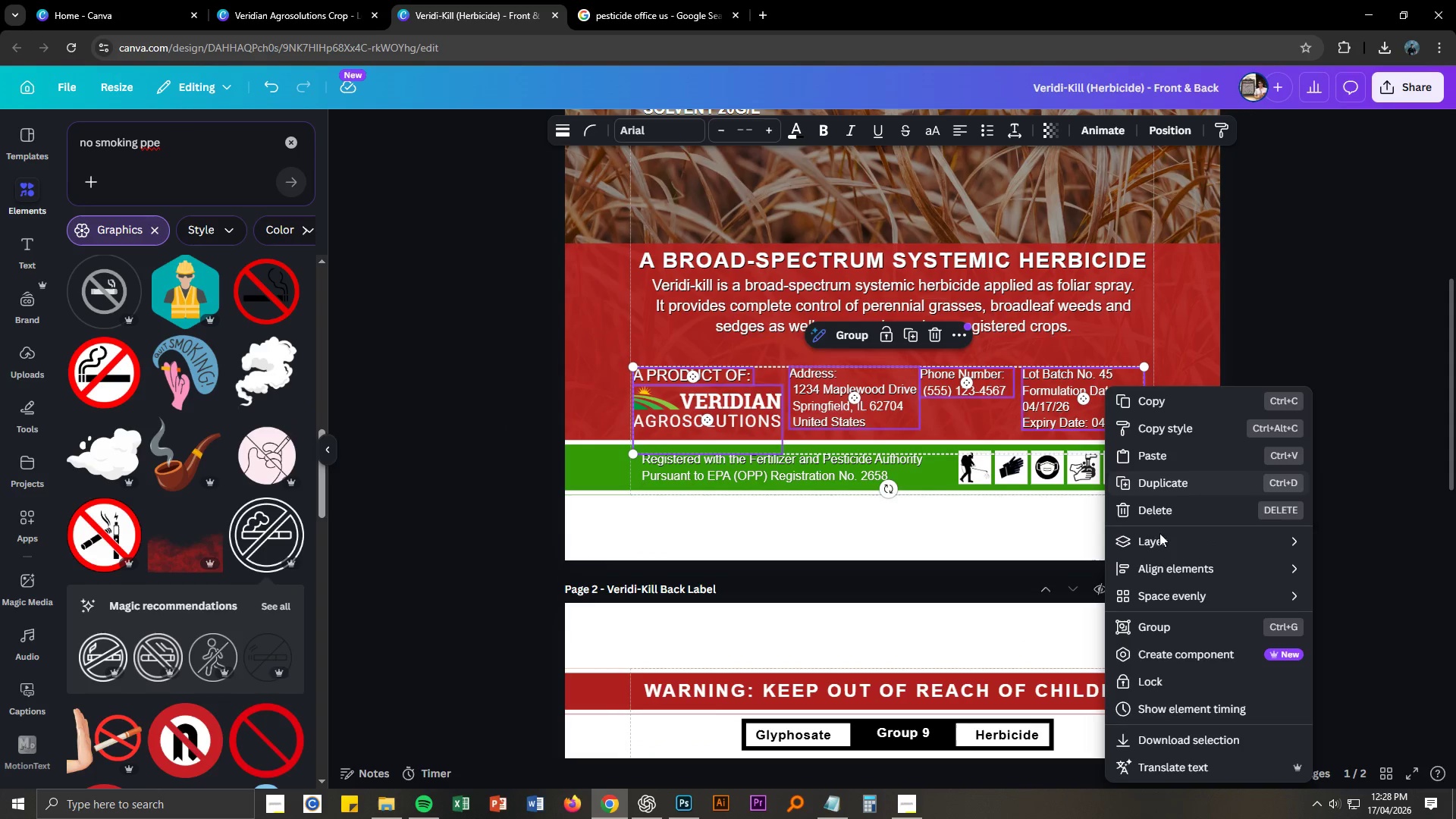 
left_click([1167, 626])
 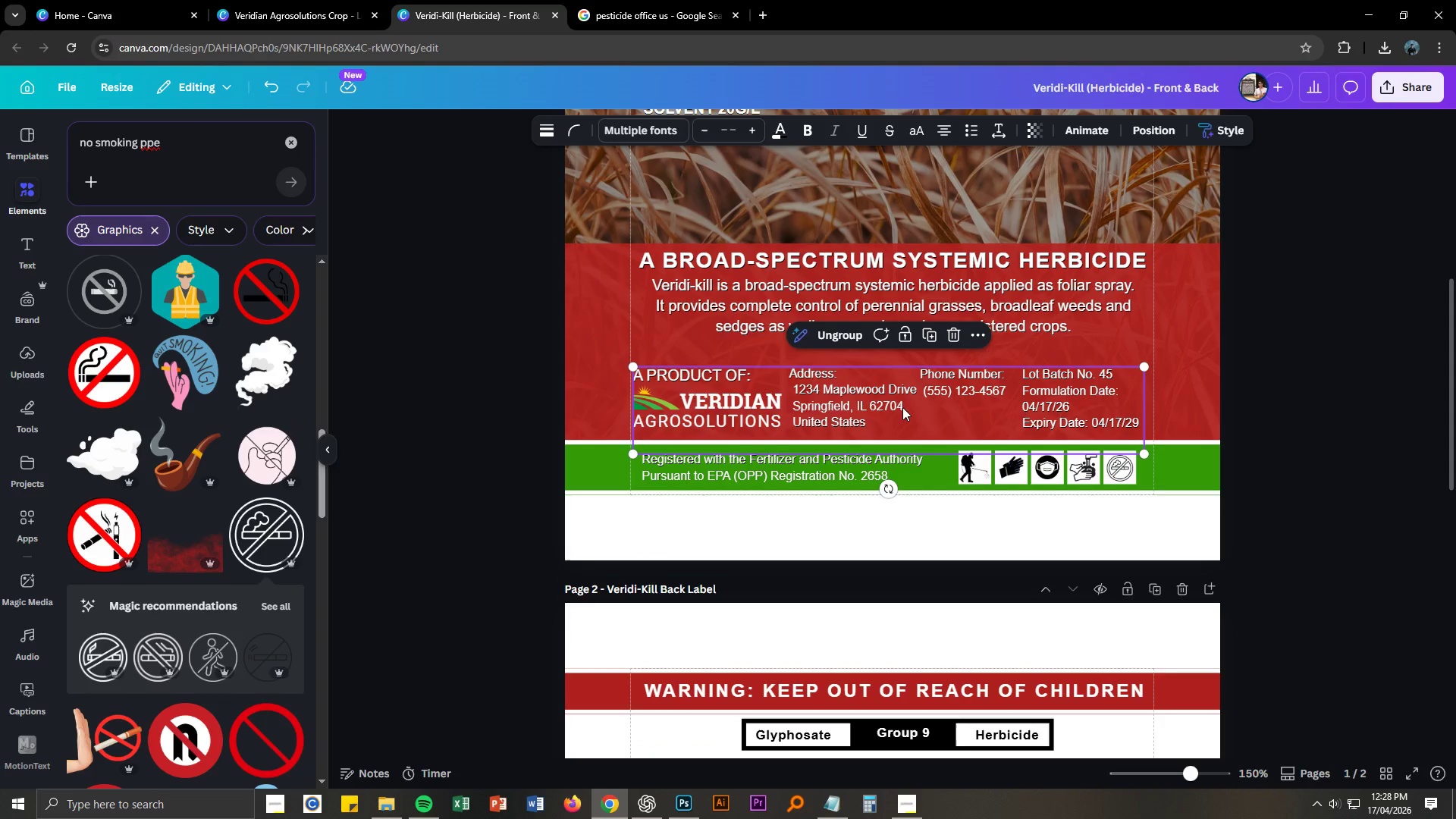 
left_click_drag(start_coordinate=[896, 406], to_coordinate=[899, 400])
 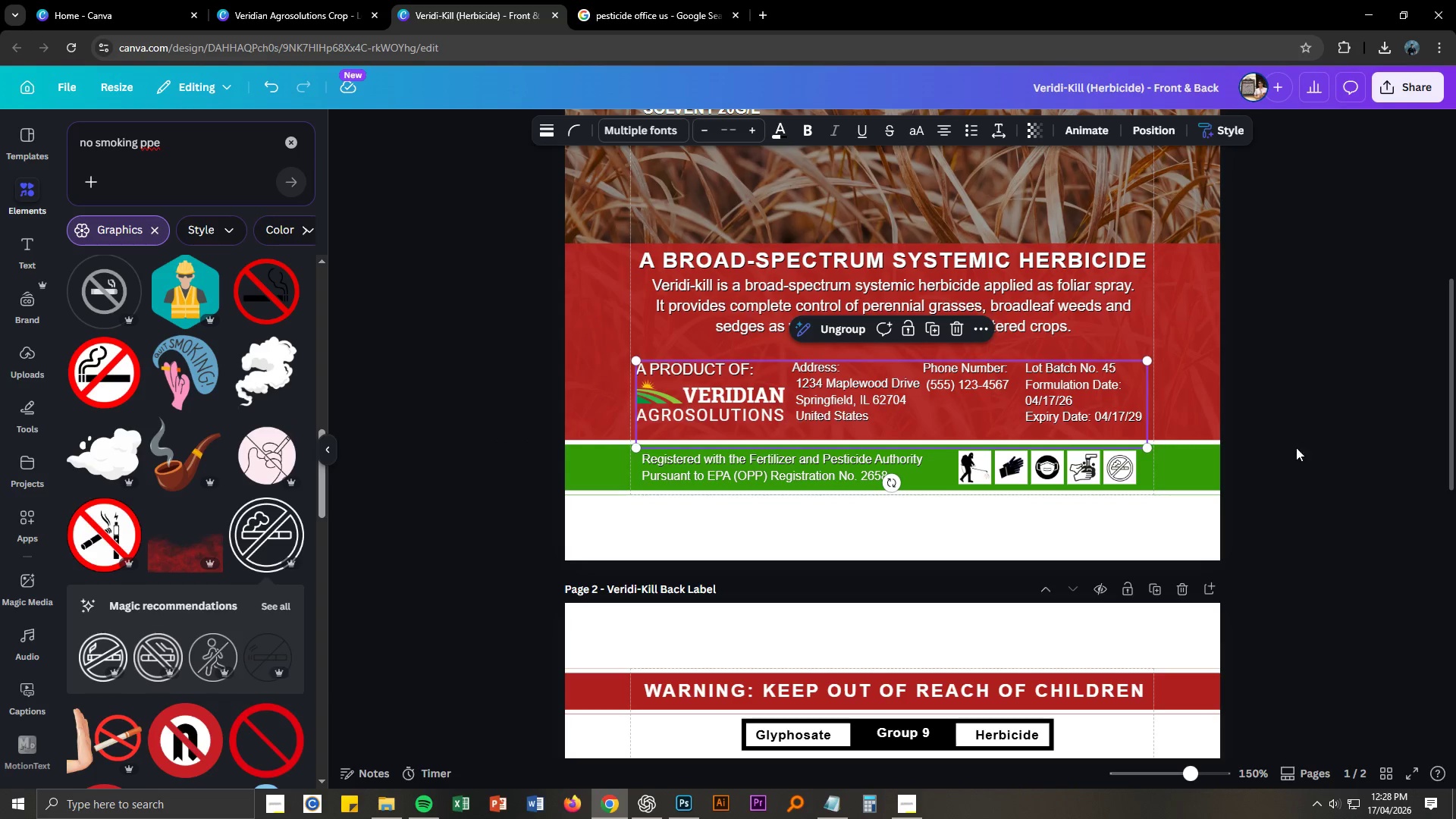 
hold_key(key=ControlLeft, duration=1.5)
 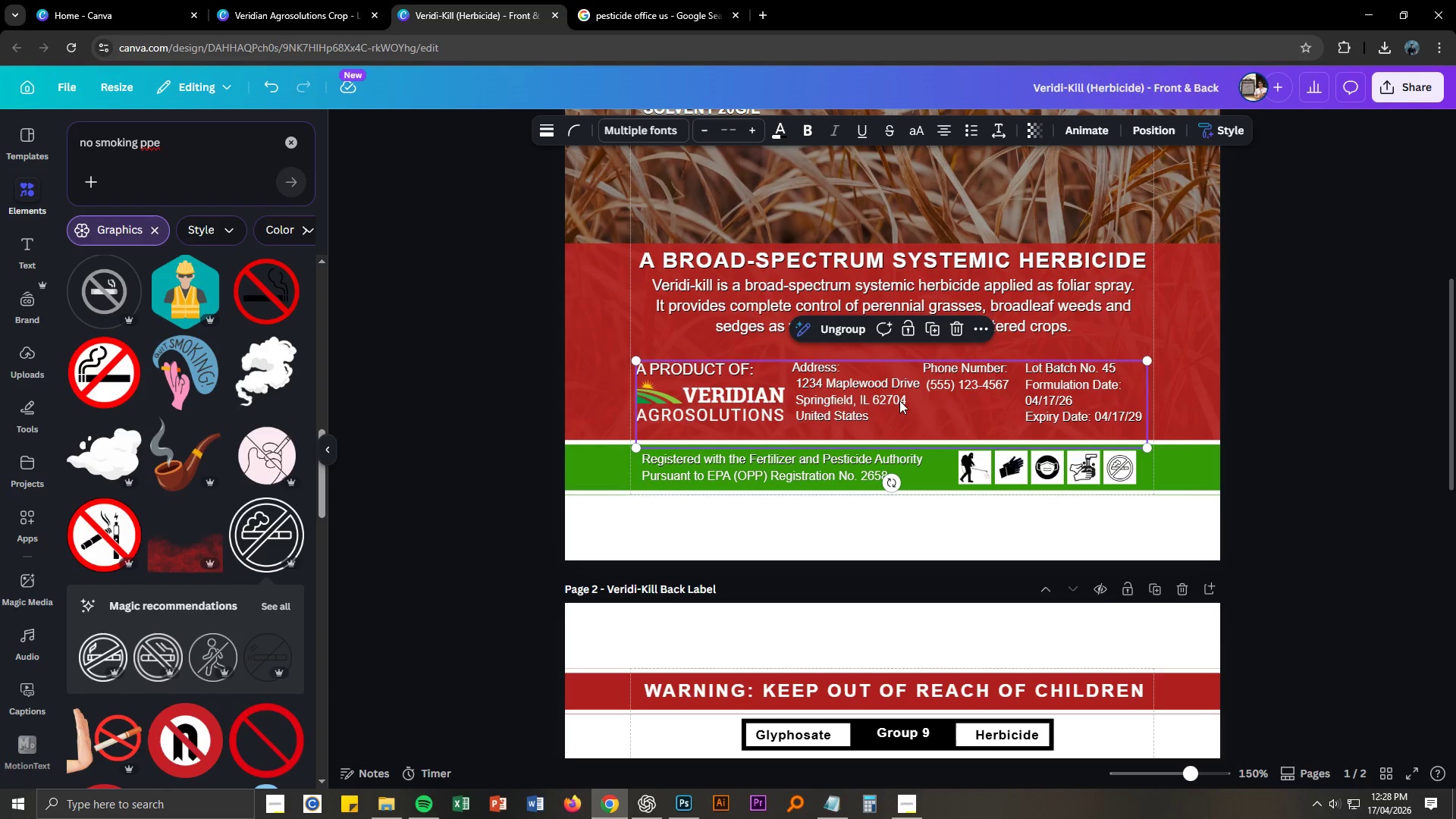 
hold_key(key=ControlLeft, duration=0.62)
 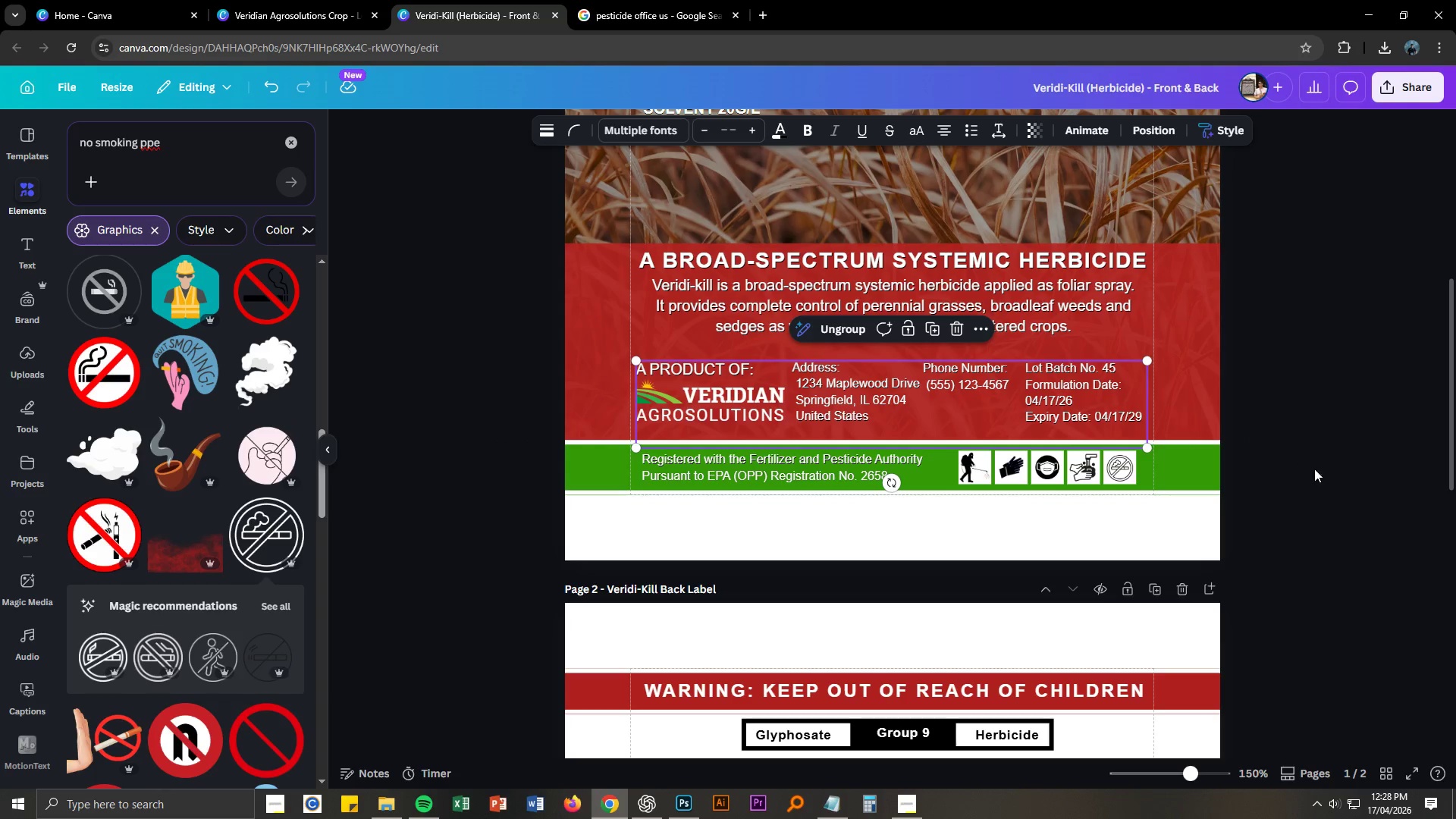 
left_click([1335, 546])
 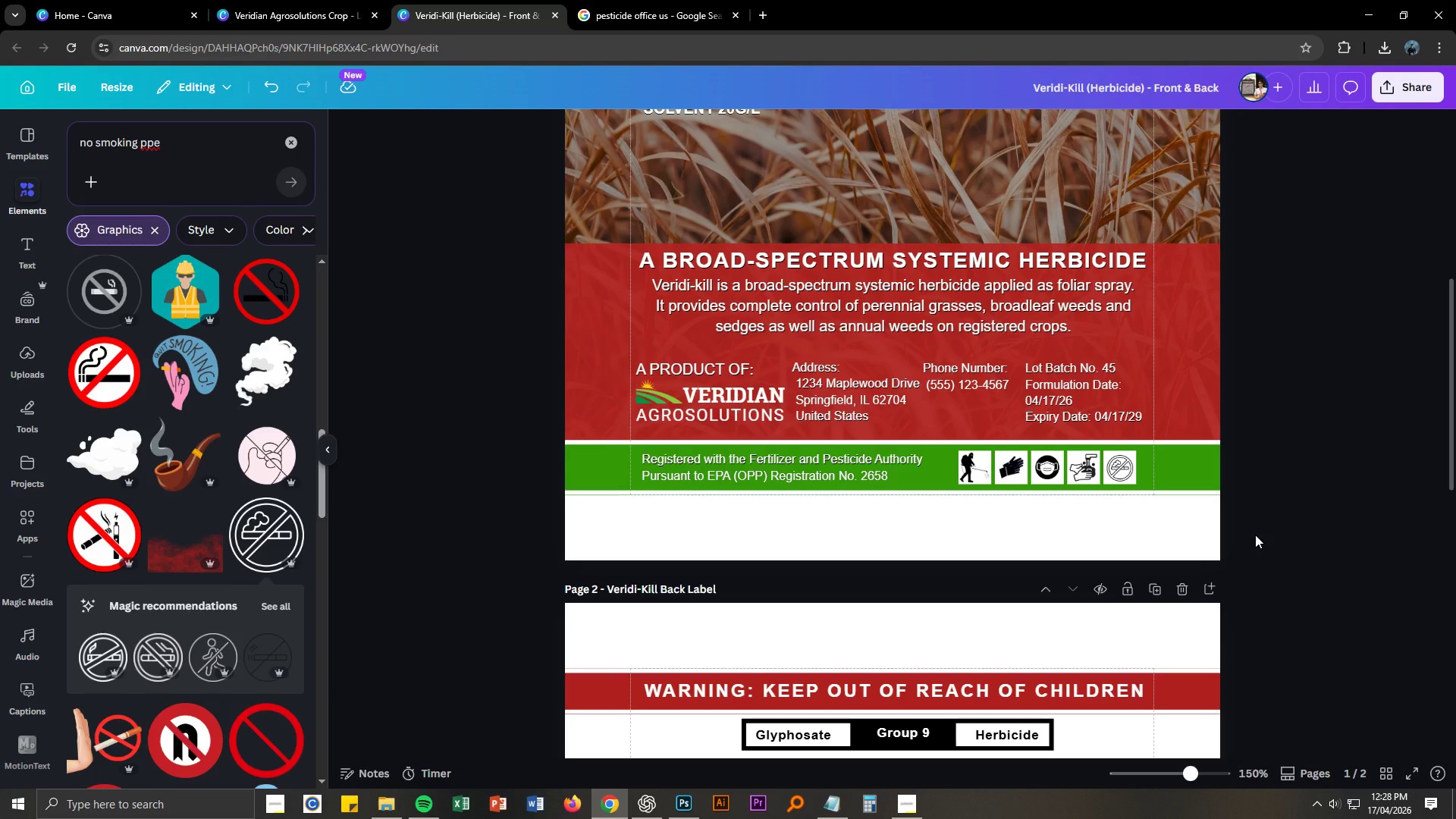 
wait(10.75)
 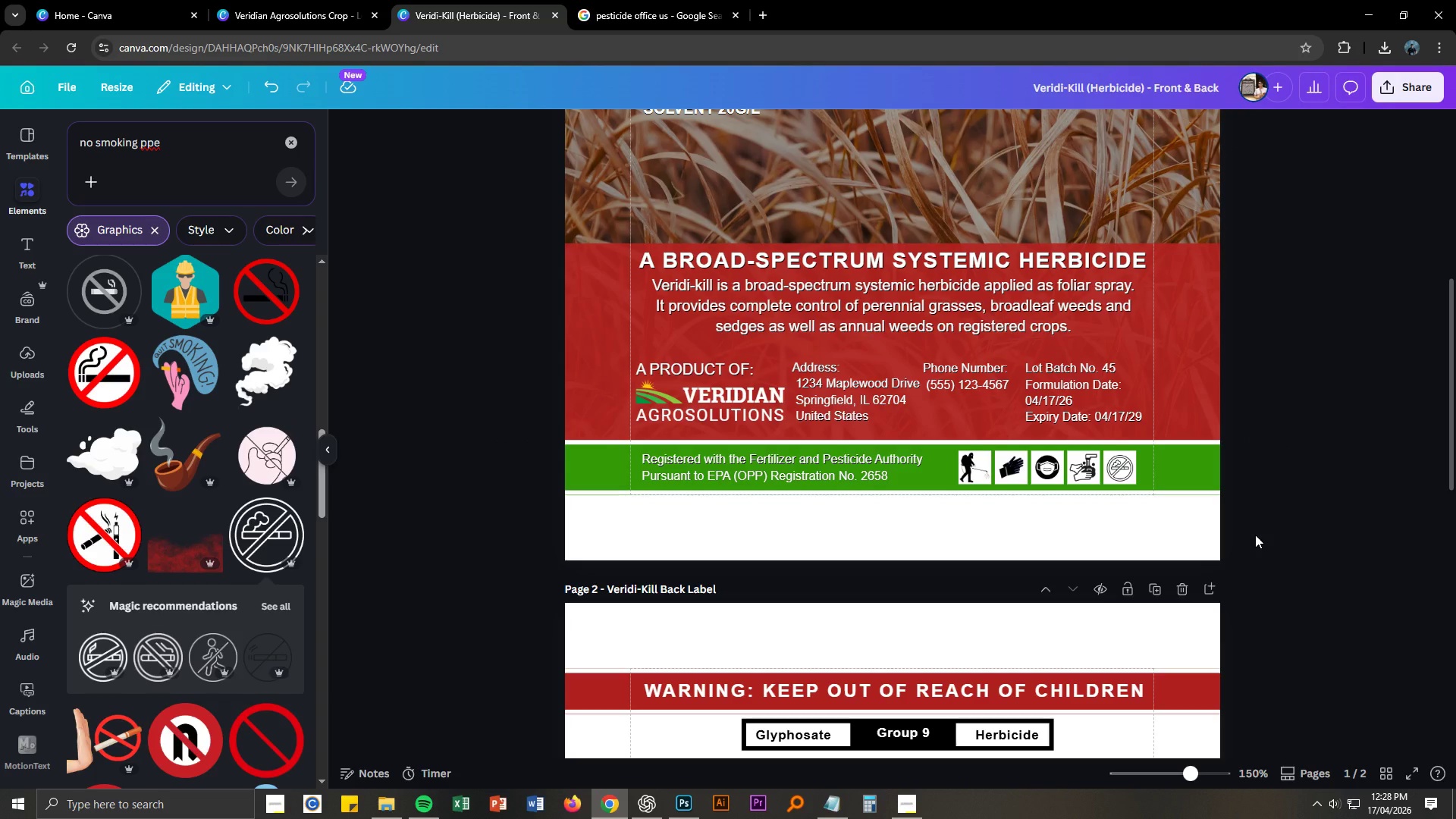 
scroll: coordinate [742, 547], scroll_direction: up, amount: 7.0